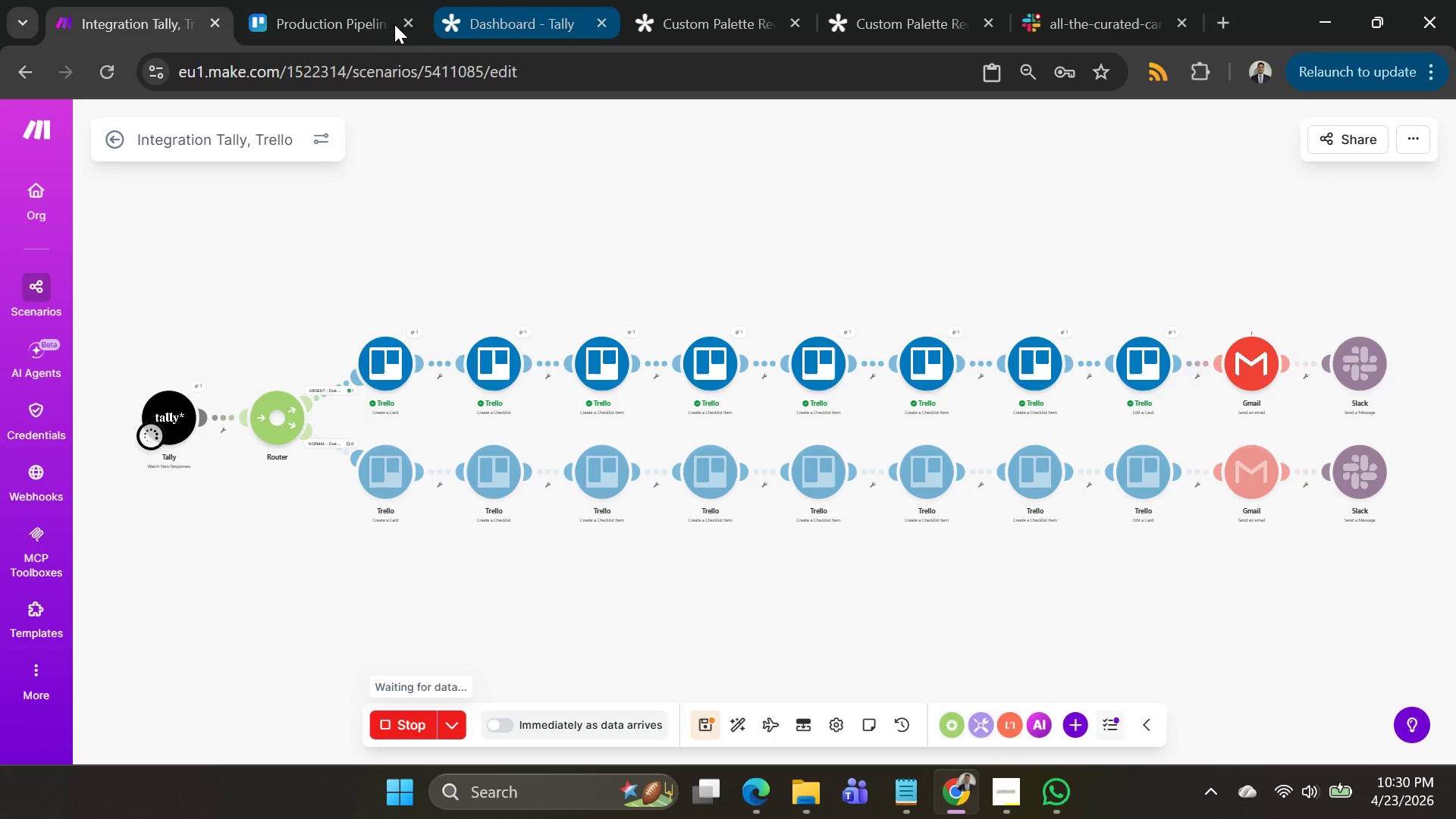 
wait(6.28)
 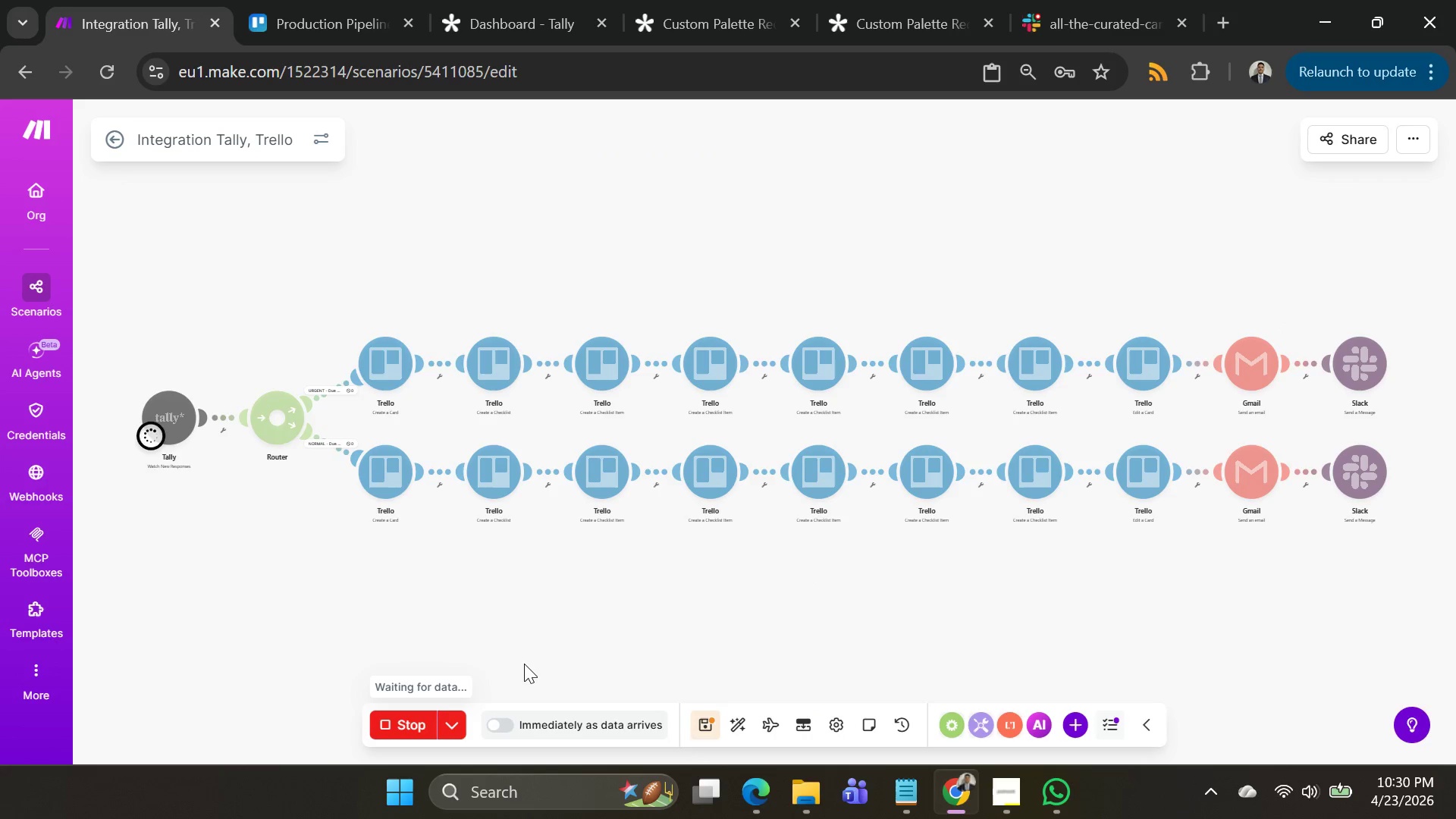 
scroll: coordinate [402, 319], scroll_direction: up, amount: 2.0
 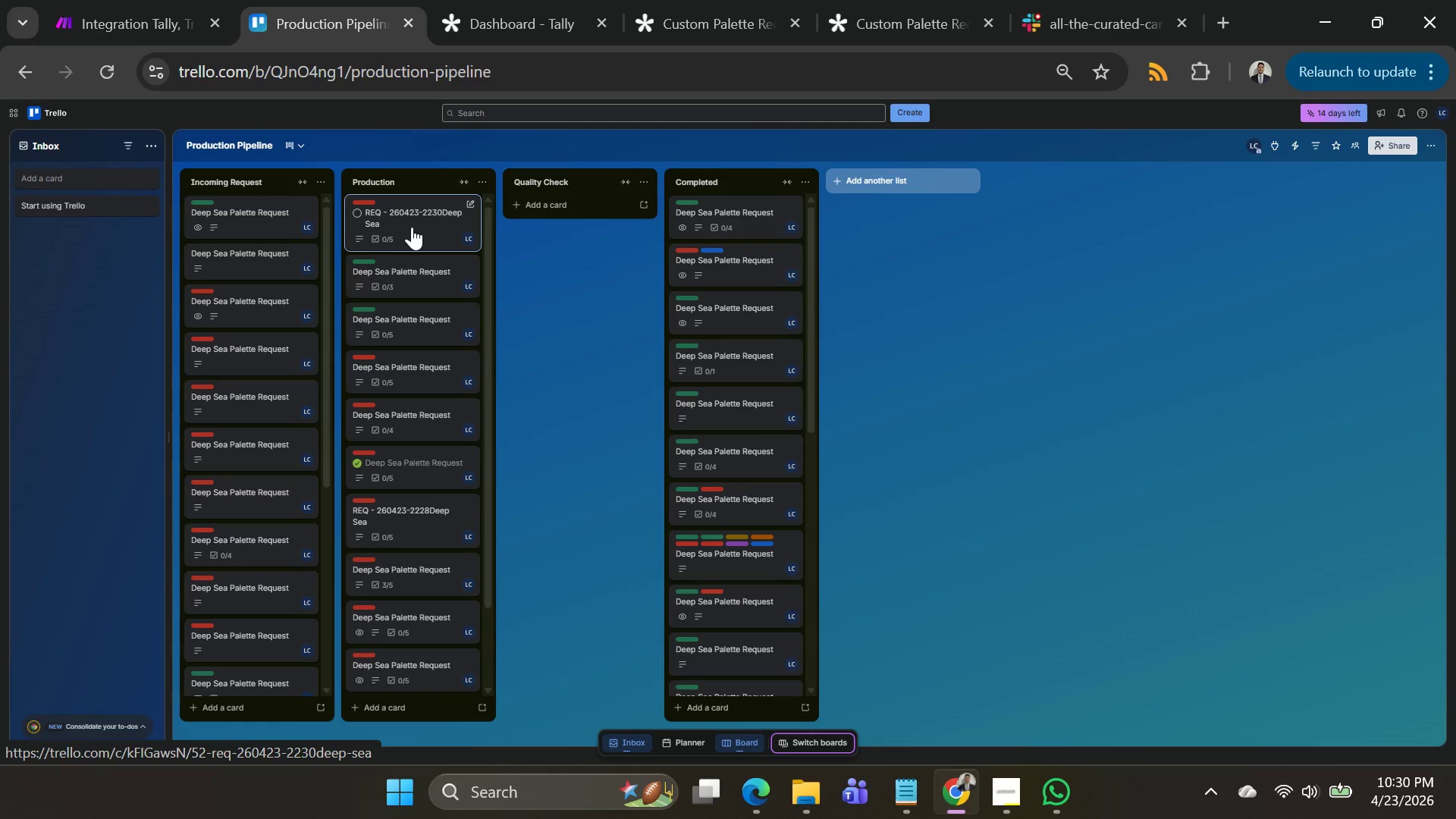 
left_click([412, 227])
 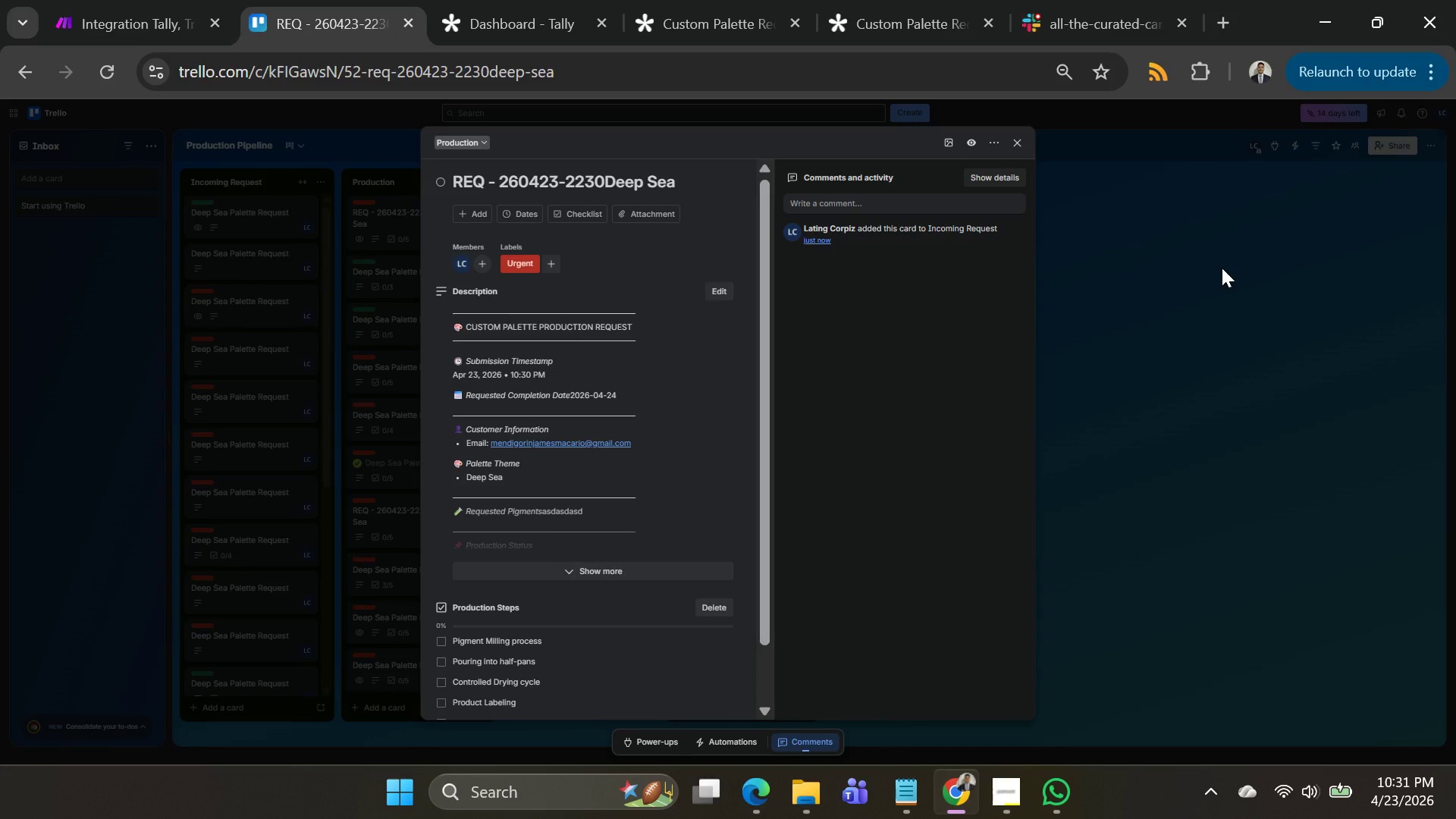 
wait(26.03)
 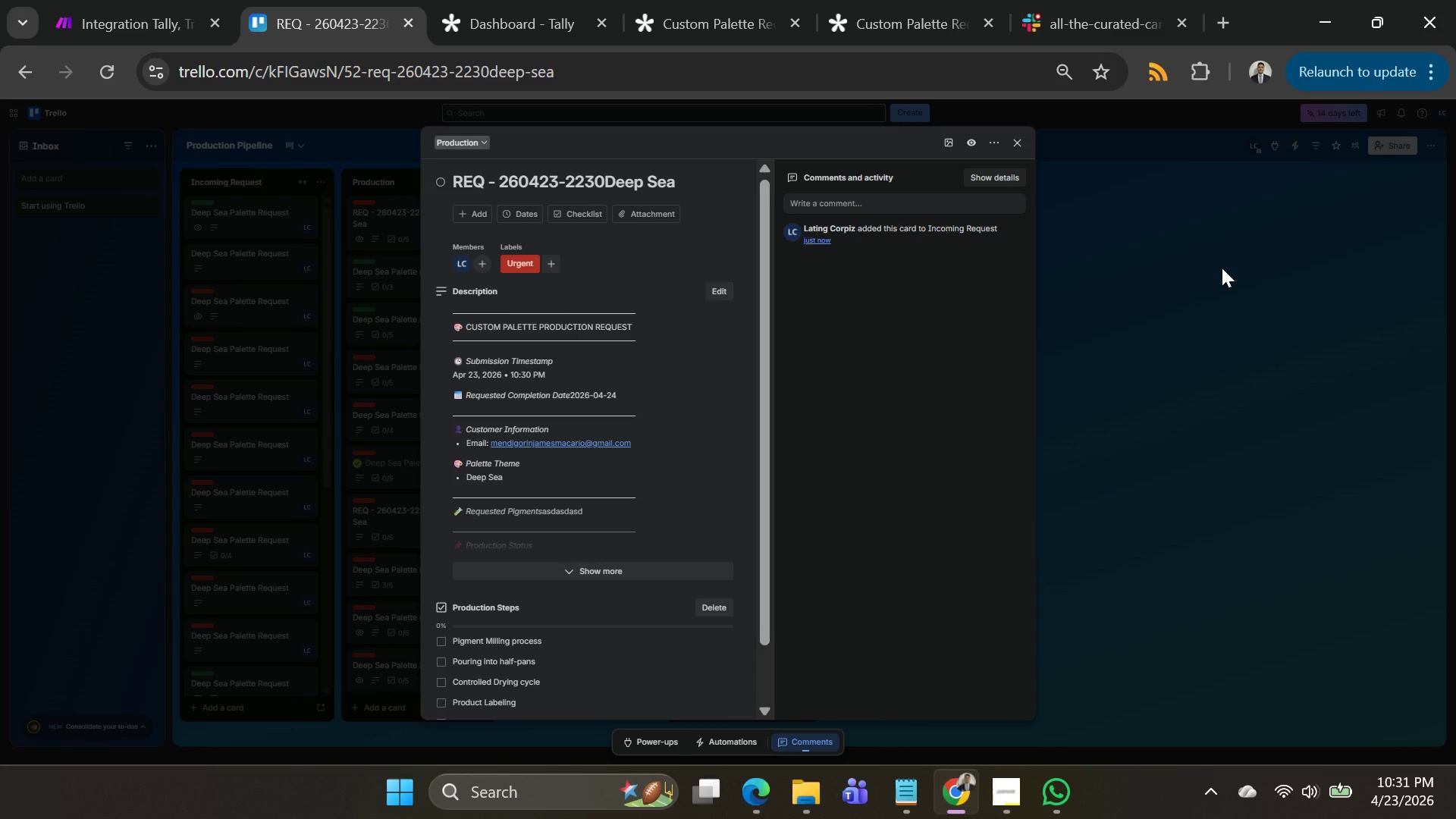 
left_click([1019, 146])
 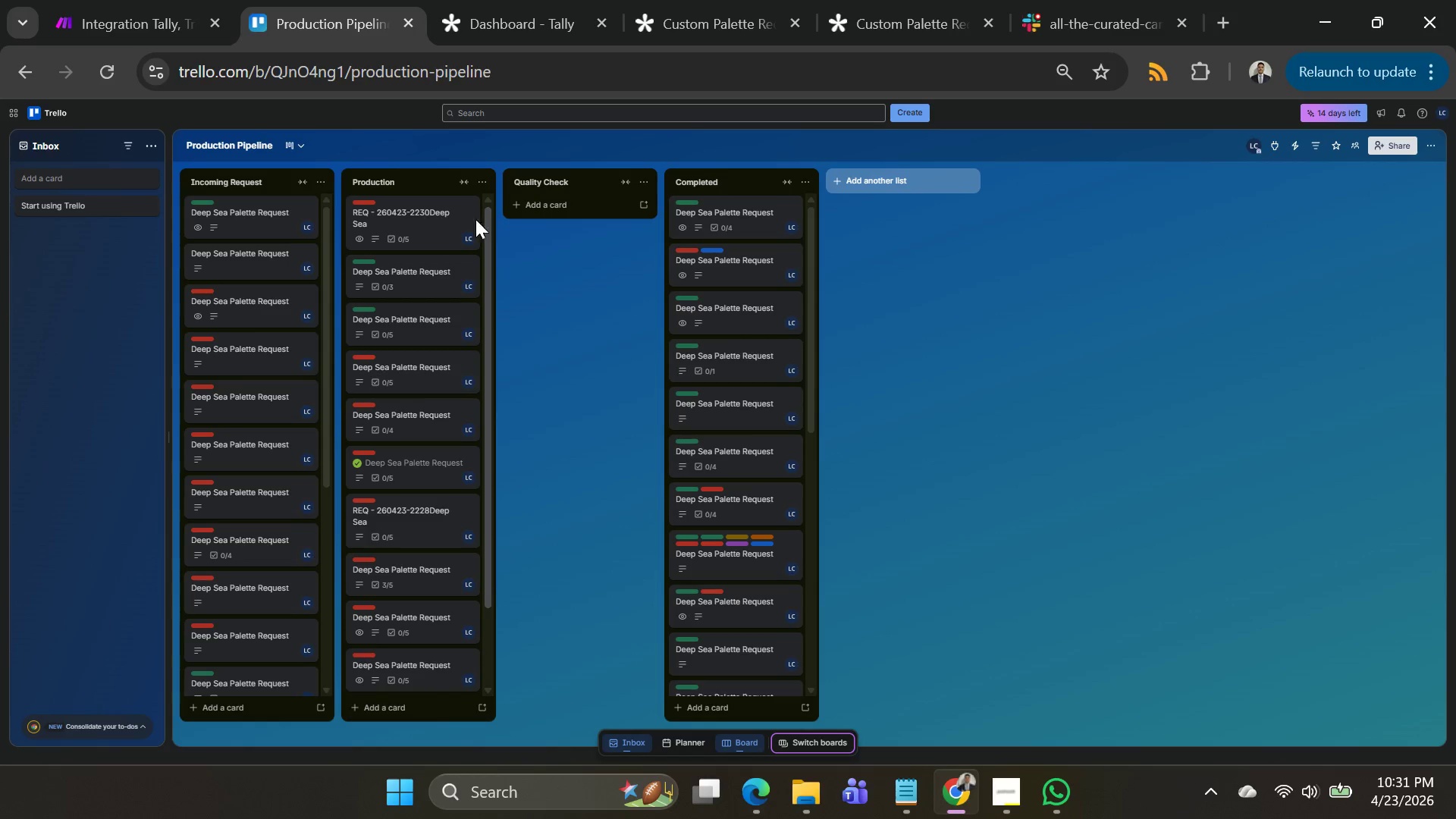 
left_click([104, 13])
 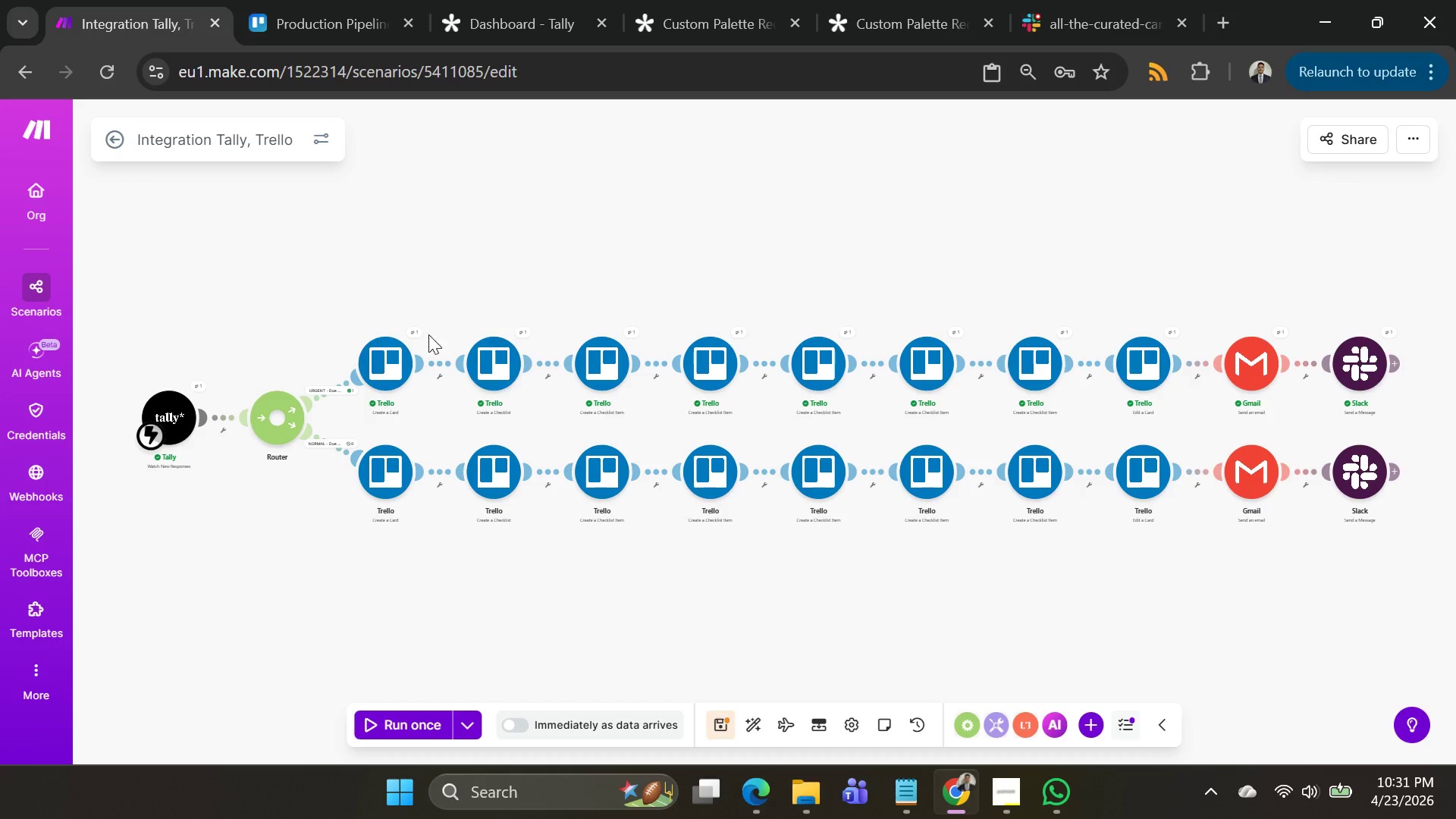 
left_click([396, 348])
 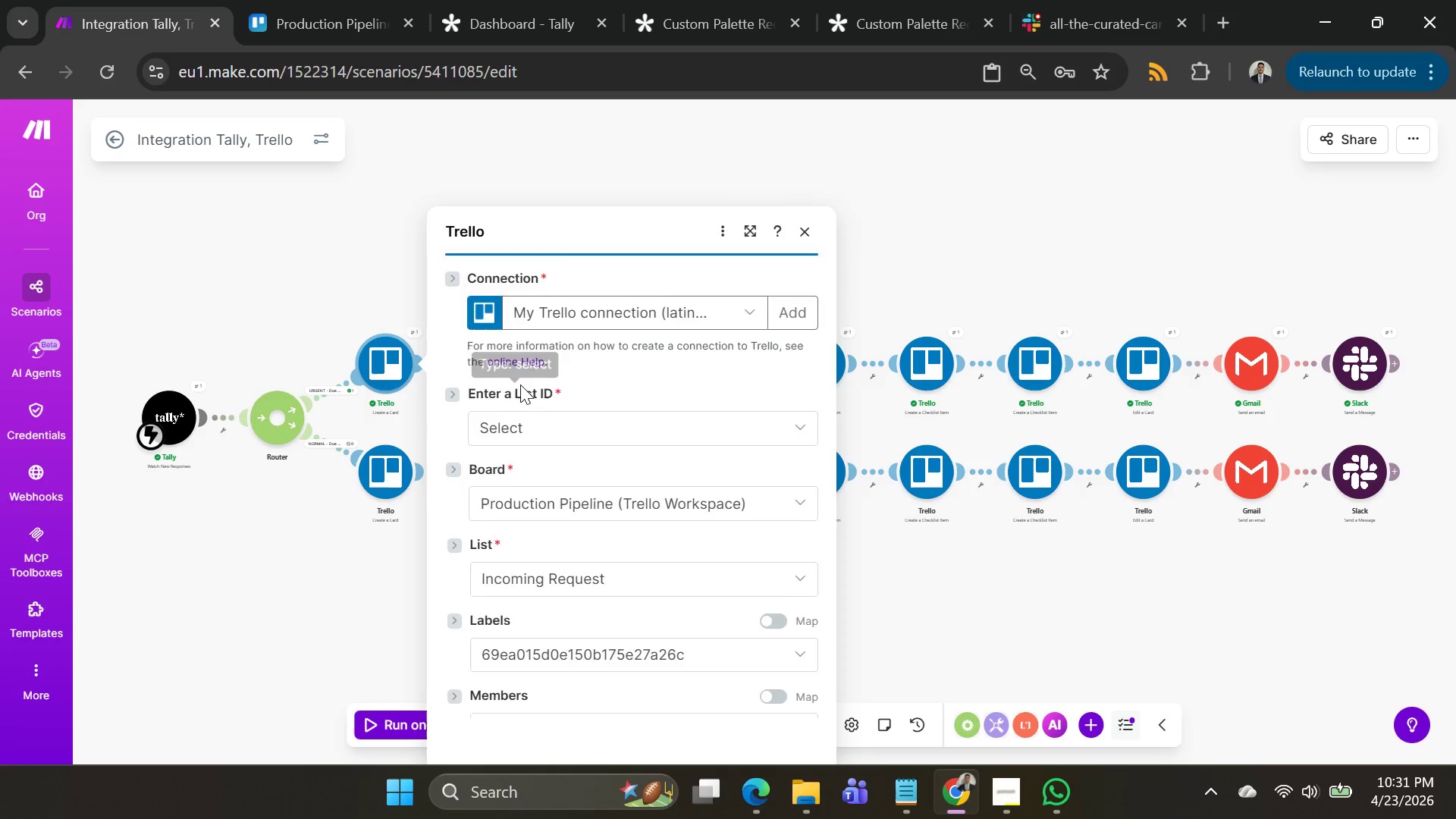 
scroll: coordinate [582, 387], scroll_direction: down, amount: 3.0
 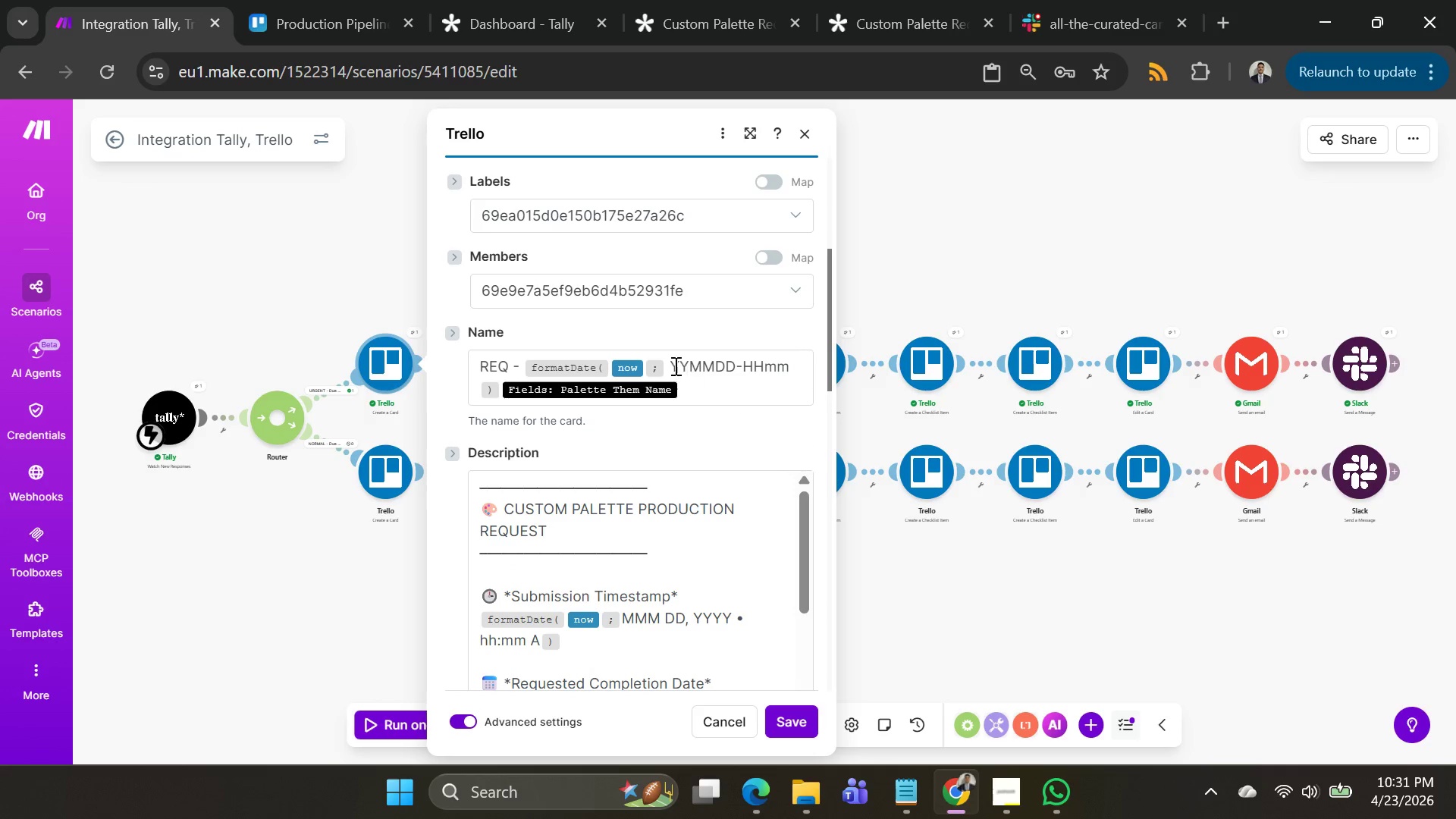 
left_click([668, 363])
 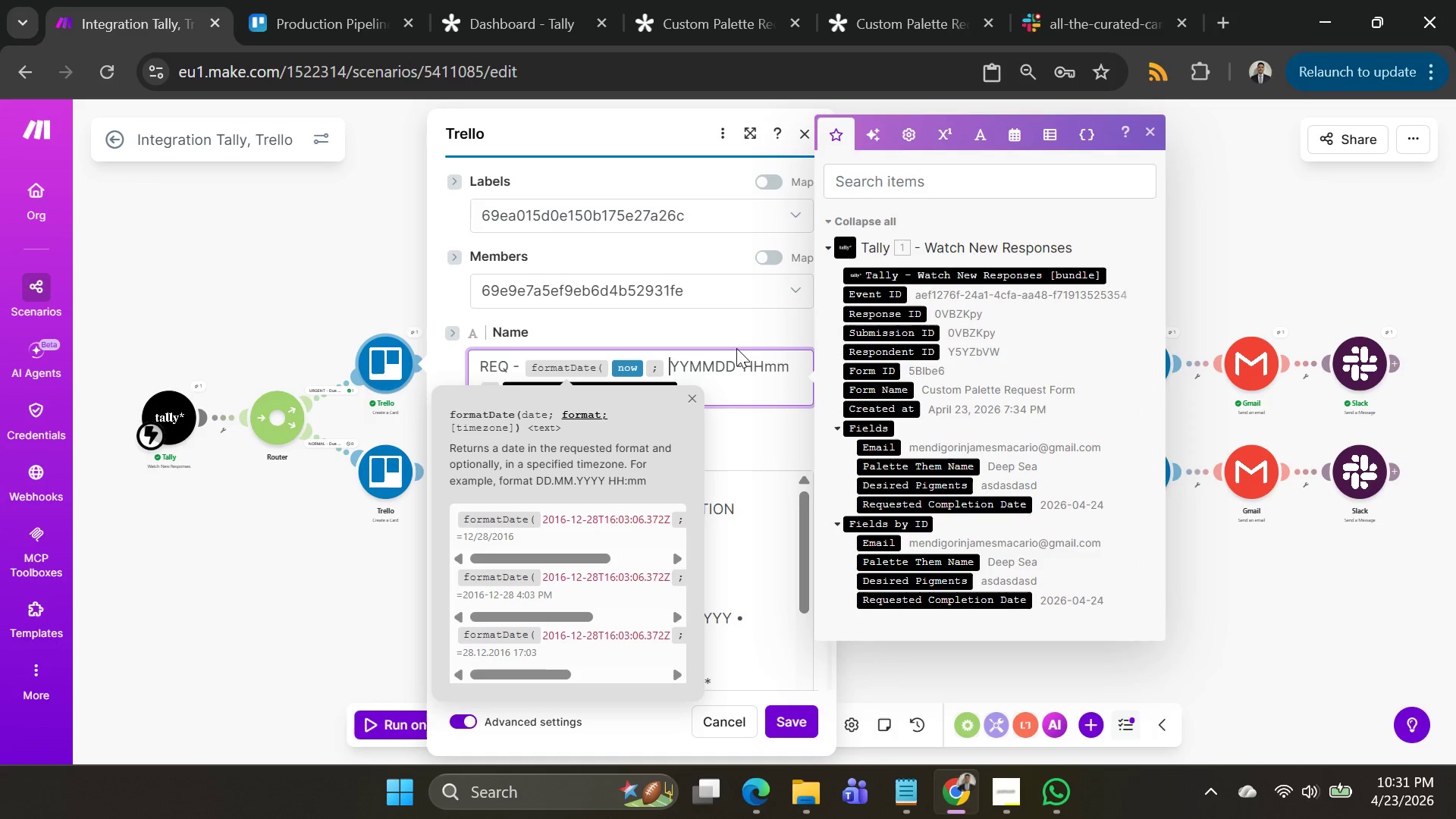 
key(Shift+ShiftRight)
 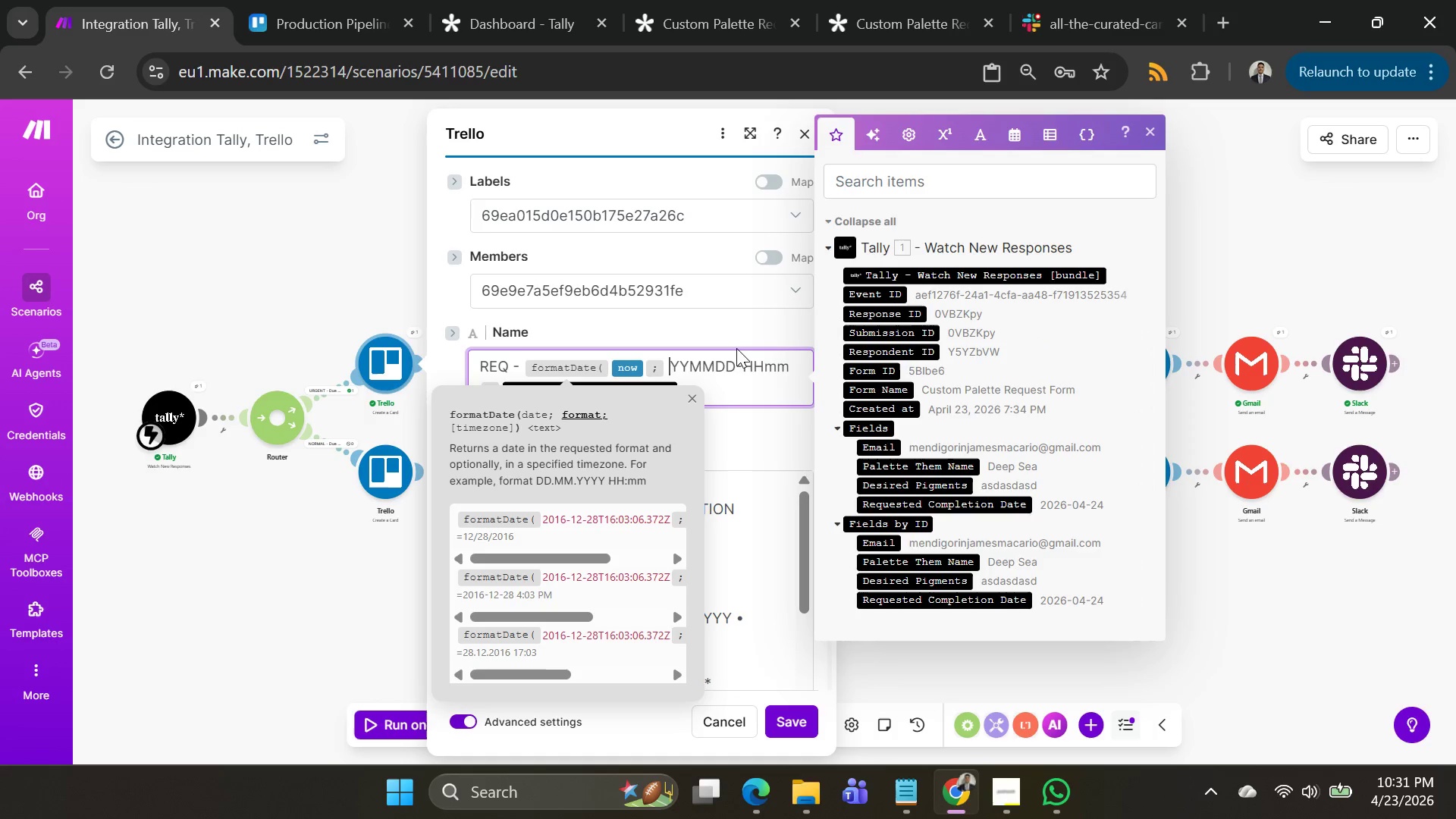 
key(Shift+9)
 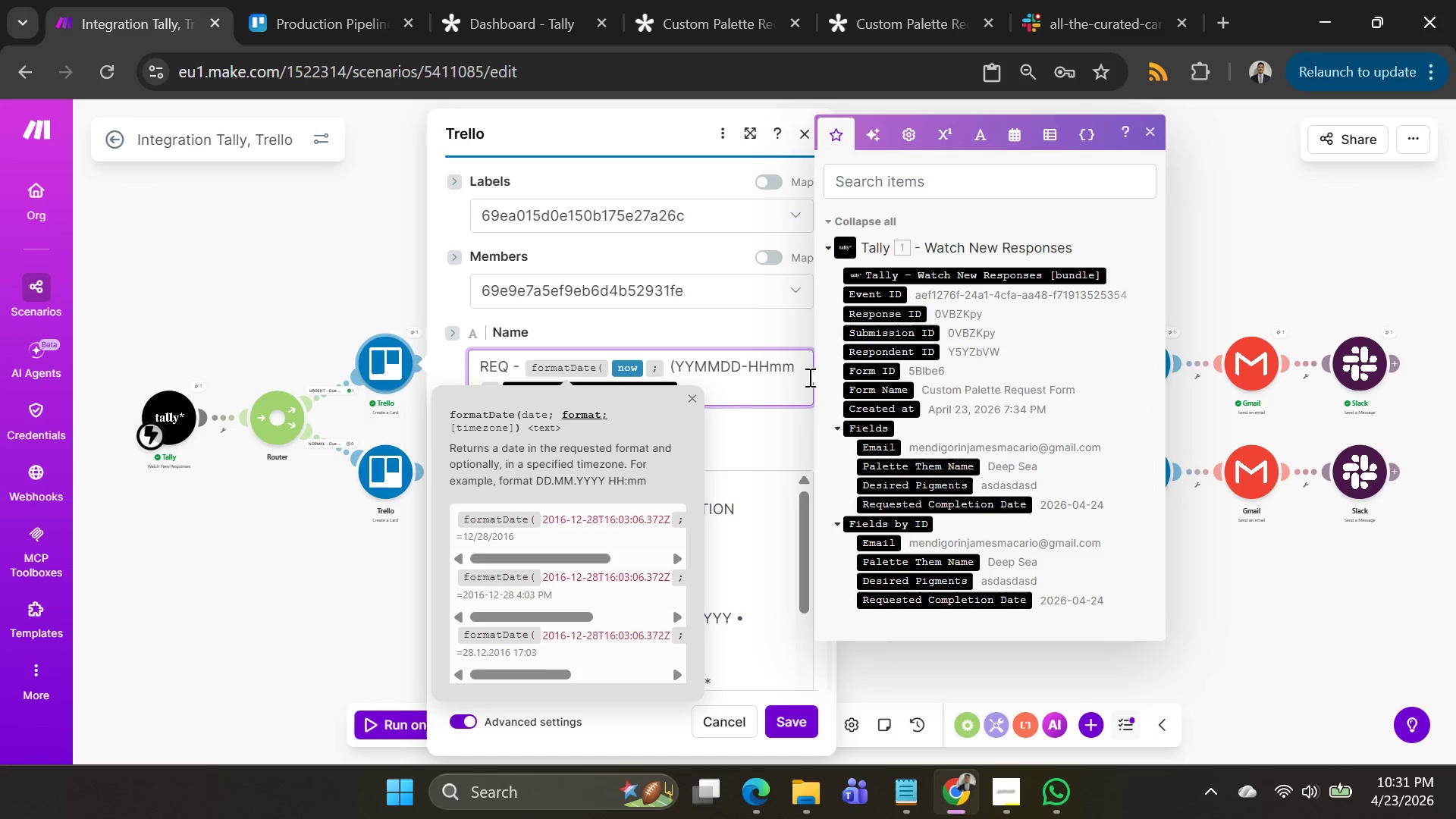 
left_click([798, 365])
 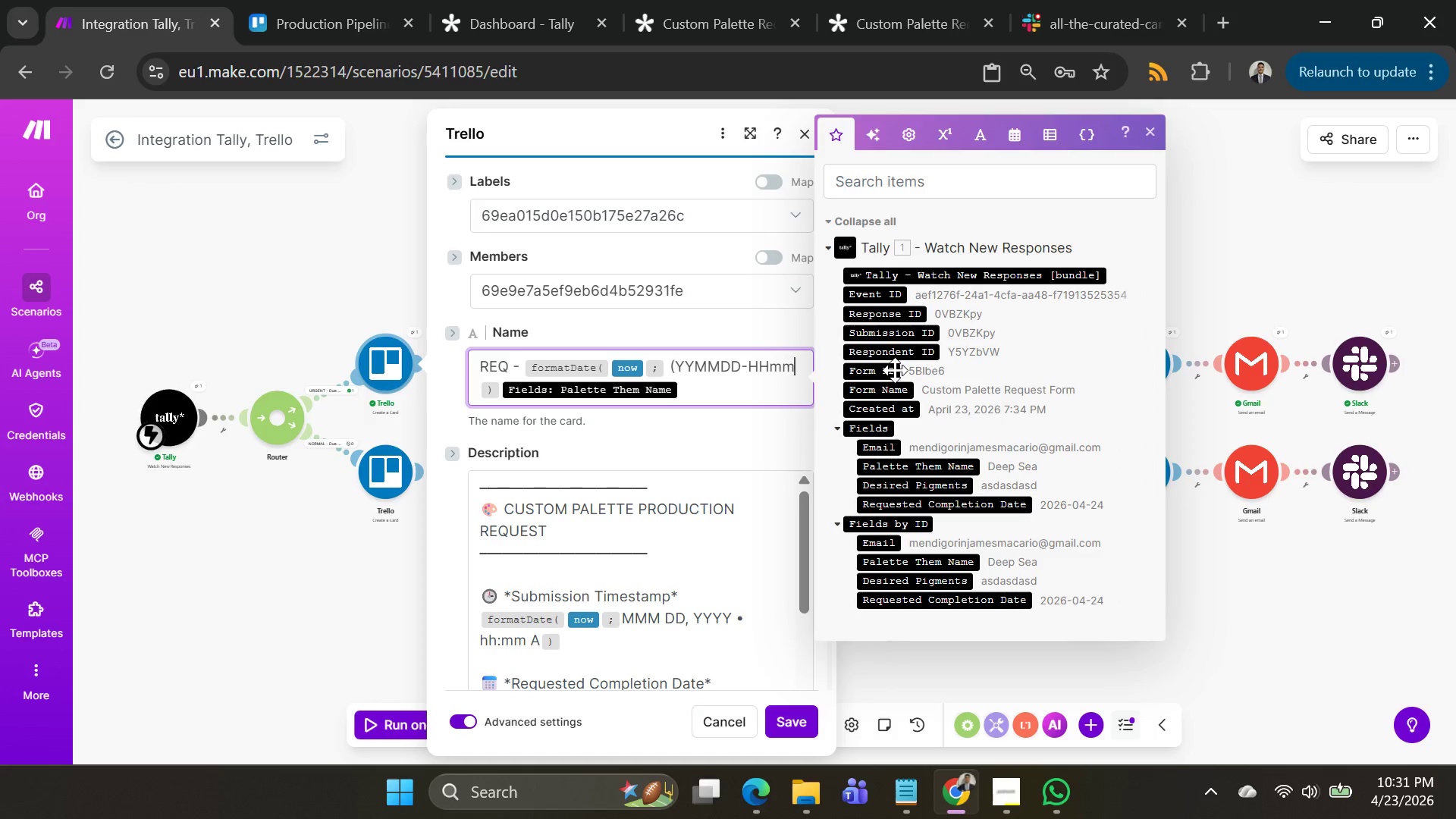 
key(Shift+ShiftRight)
 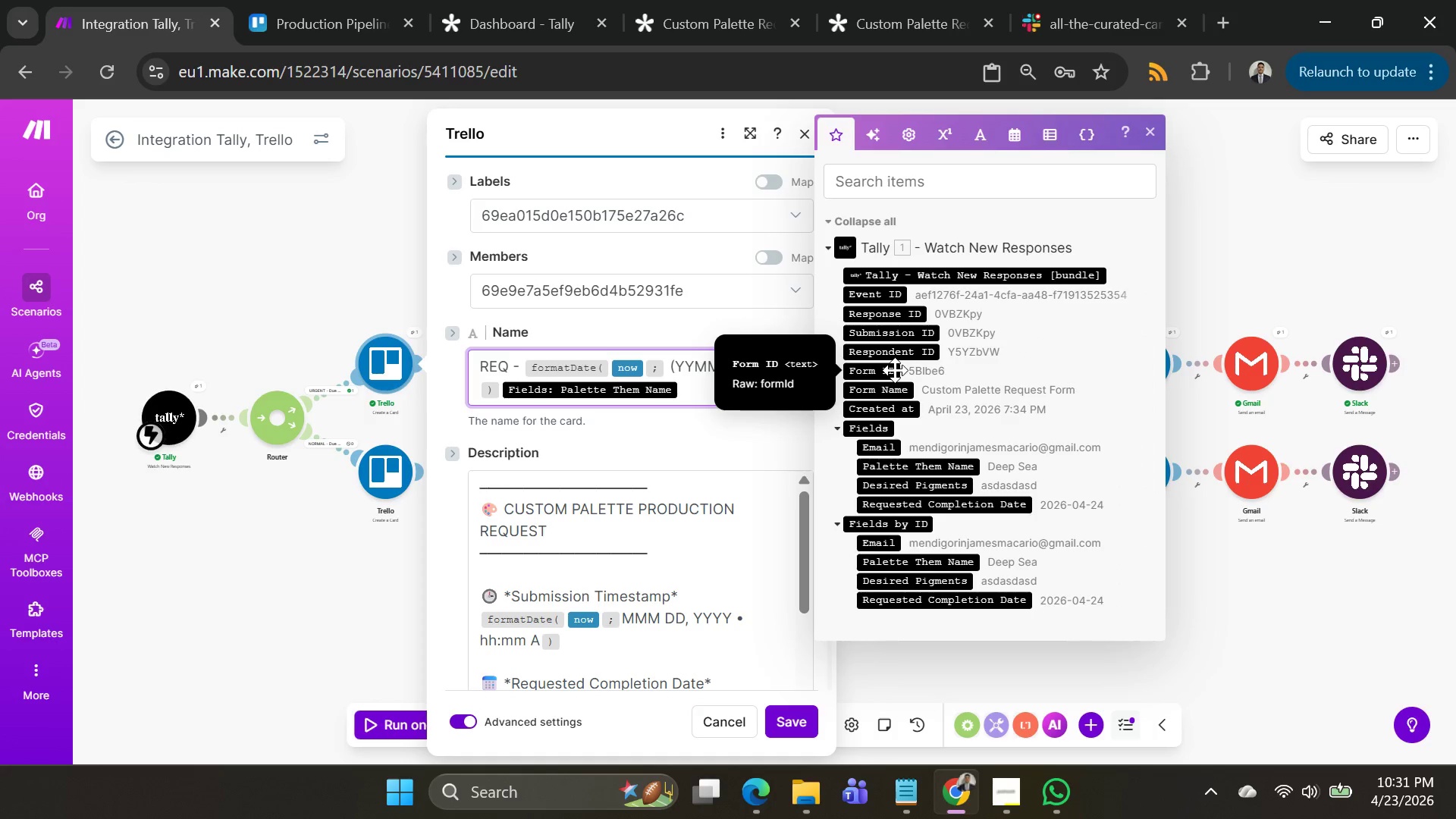 
key(Shift+0)
 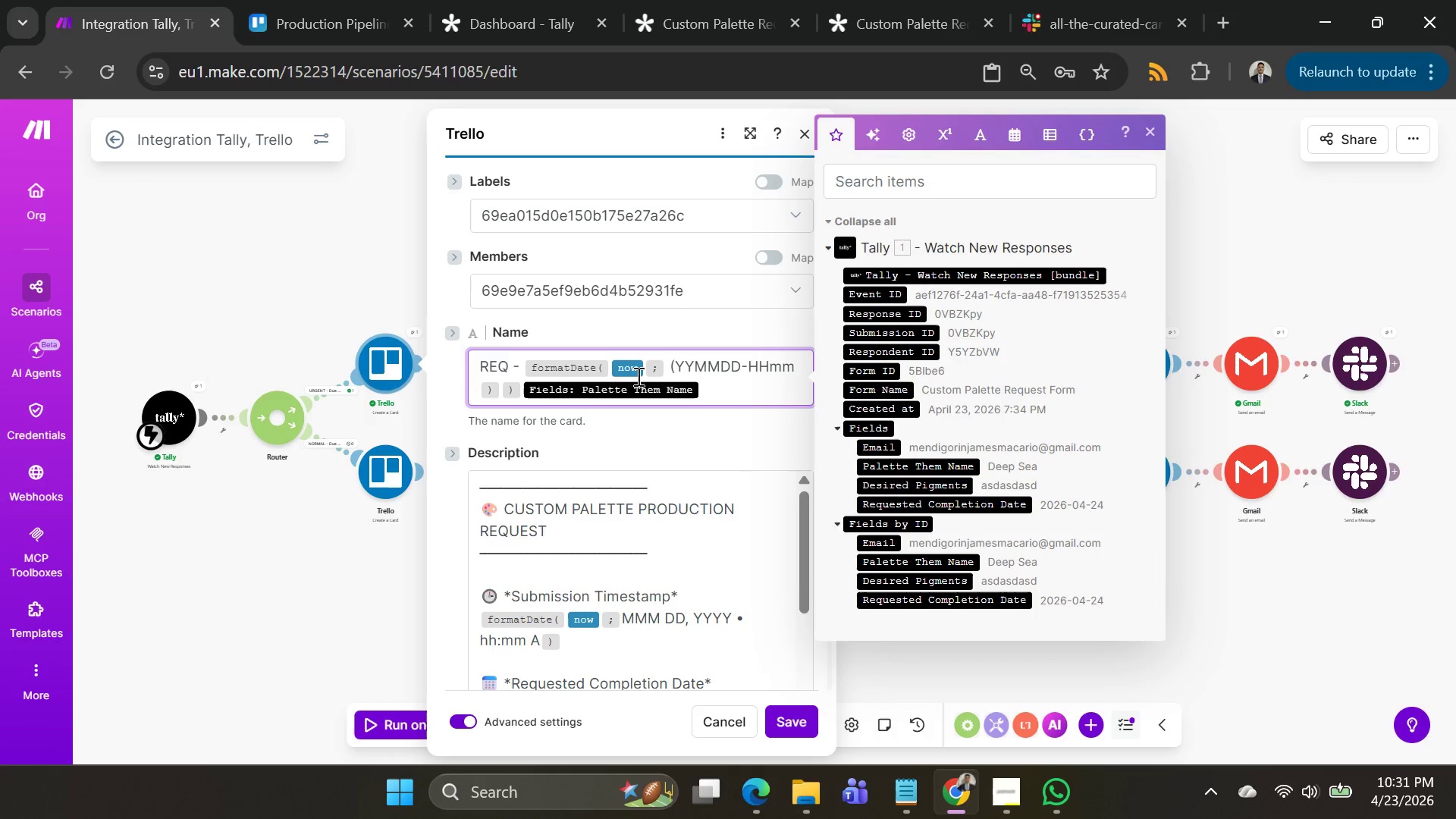 
wait(8.95)
 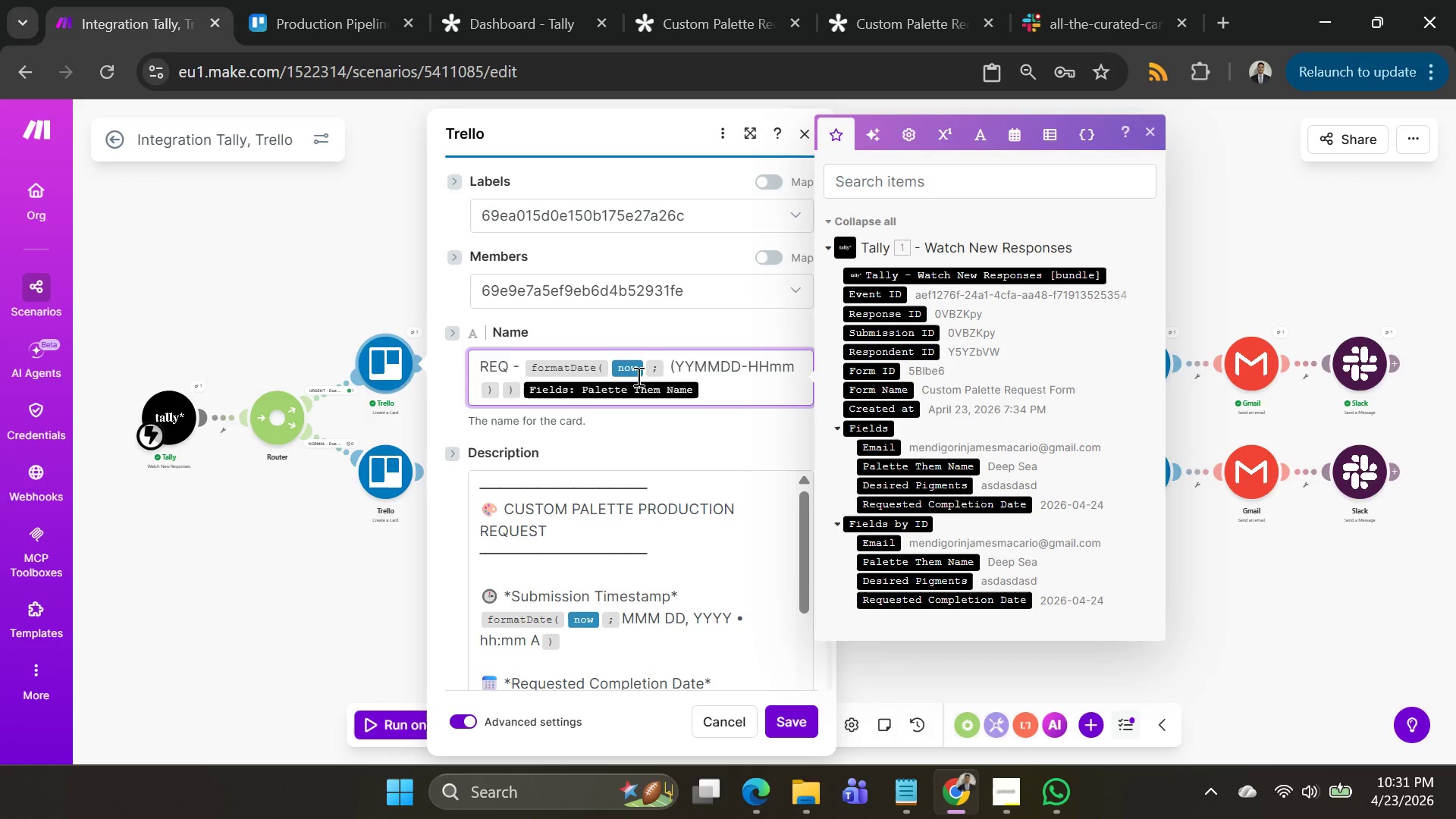 
key(Backspace)
type()))
 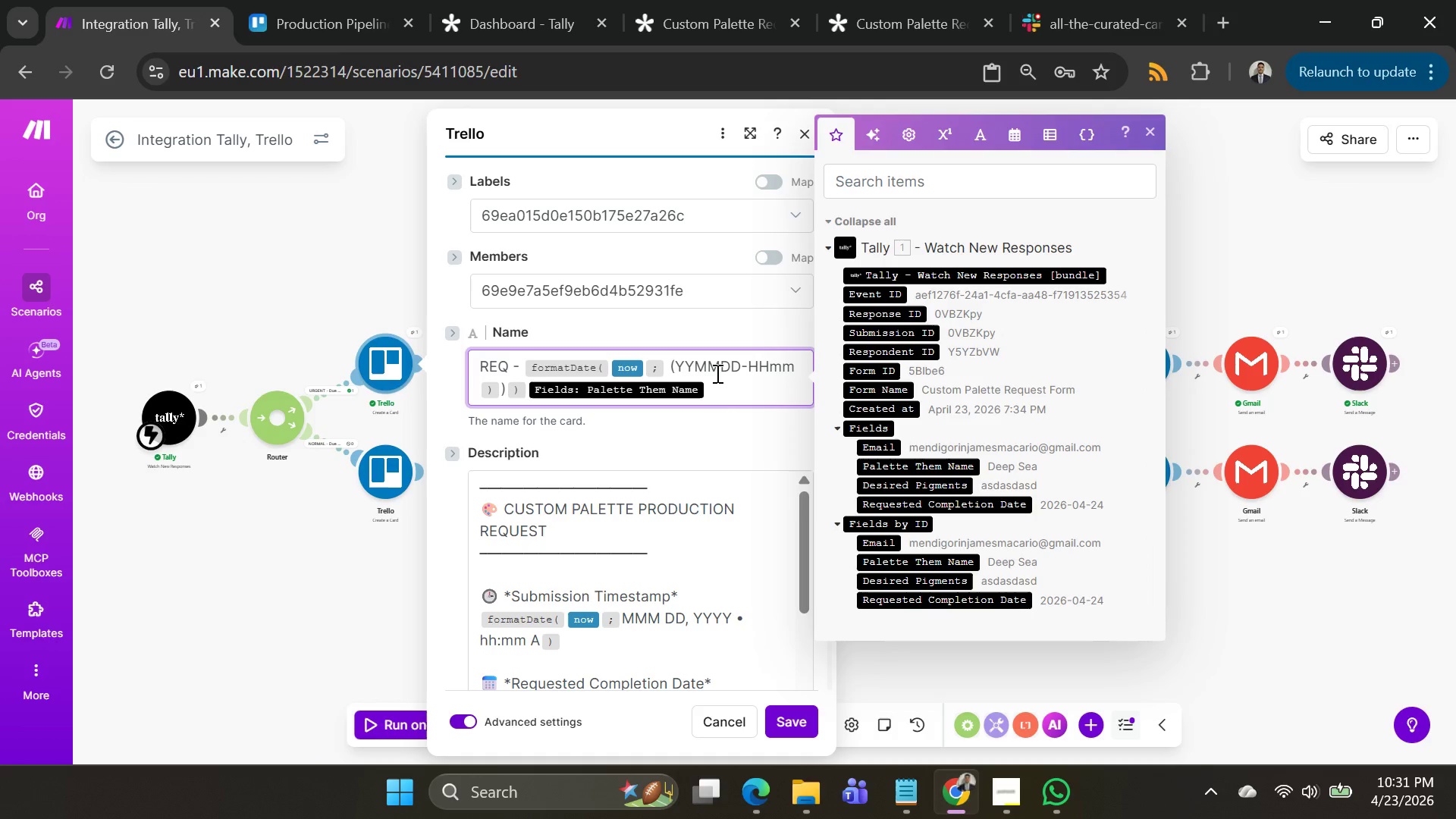 
key(ArrowLeft)
 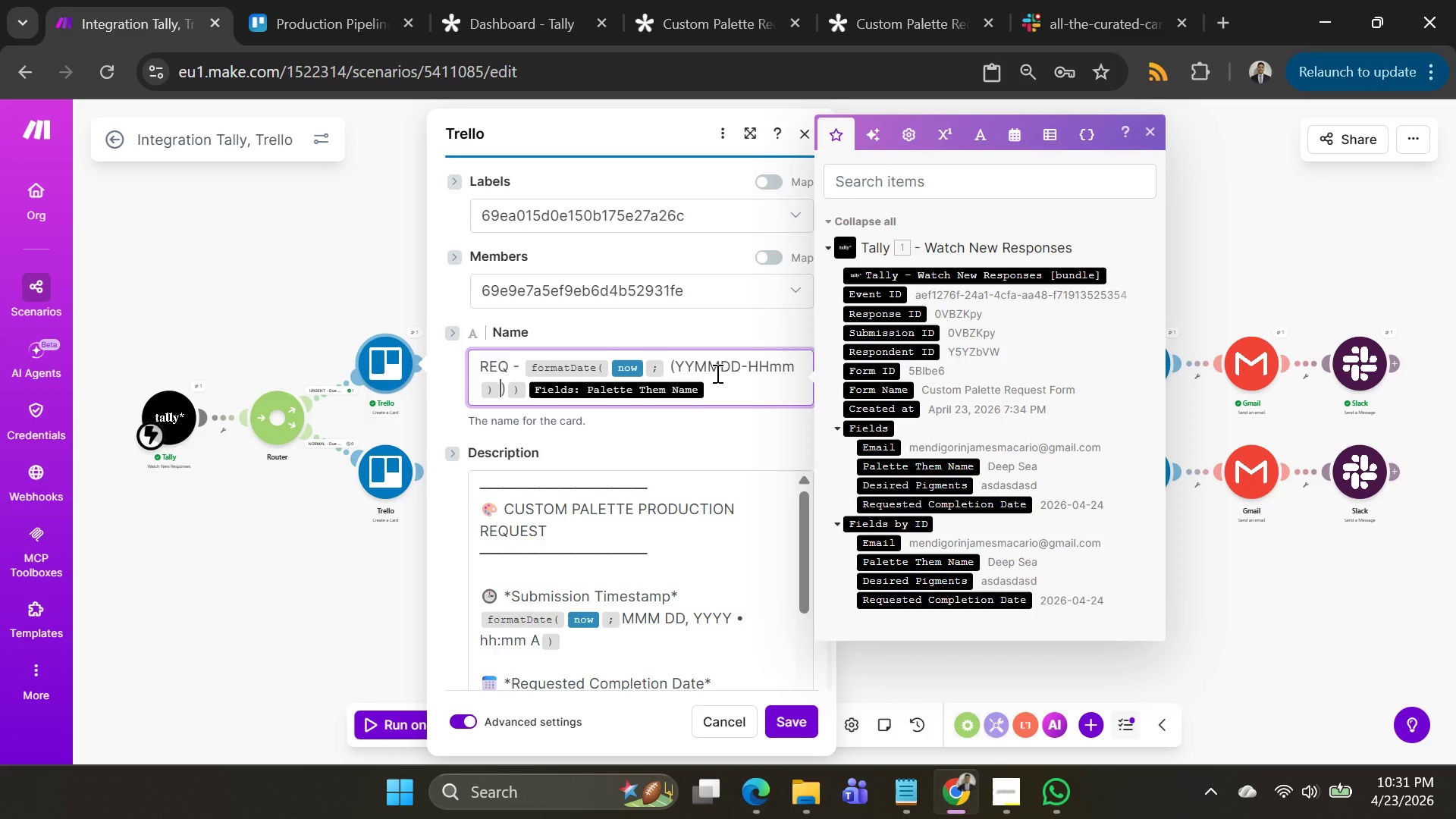 
key(Backspace)
 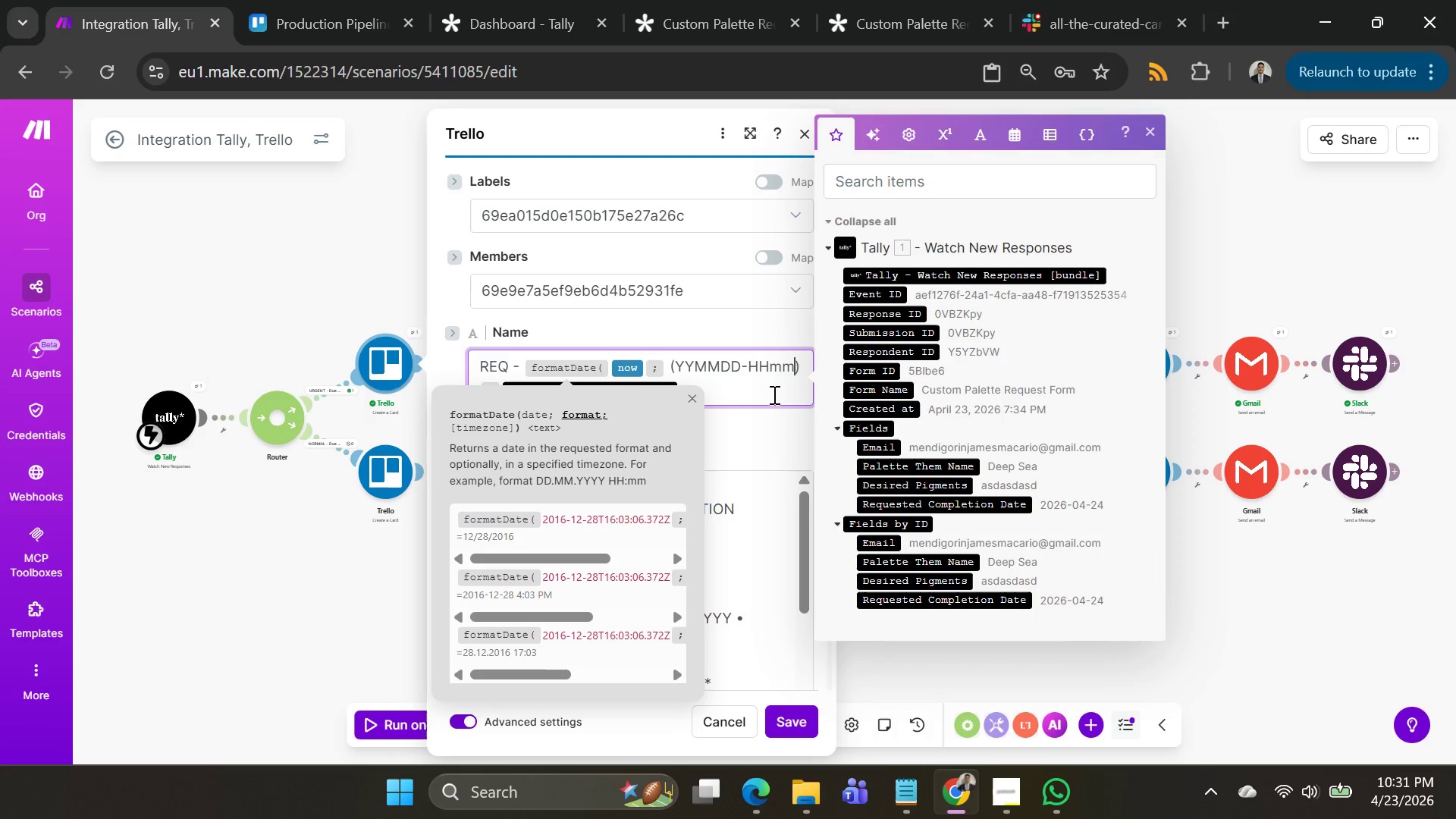 
left_click([773, 394])
 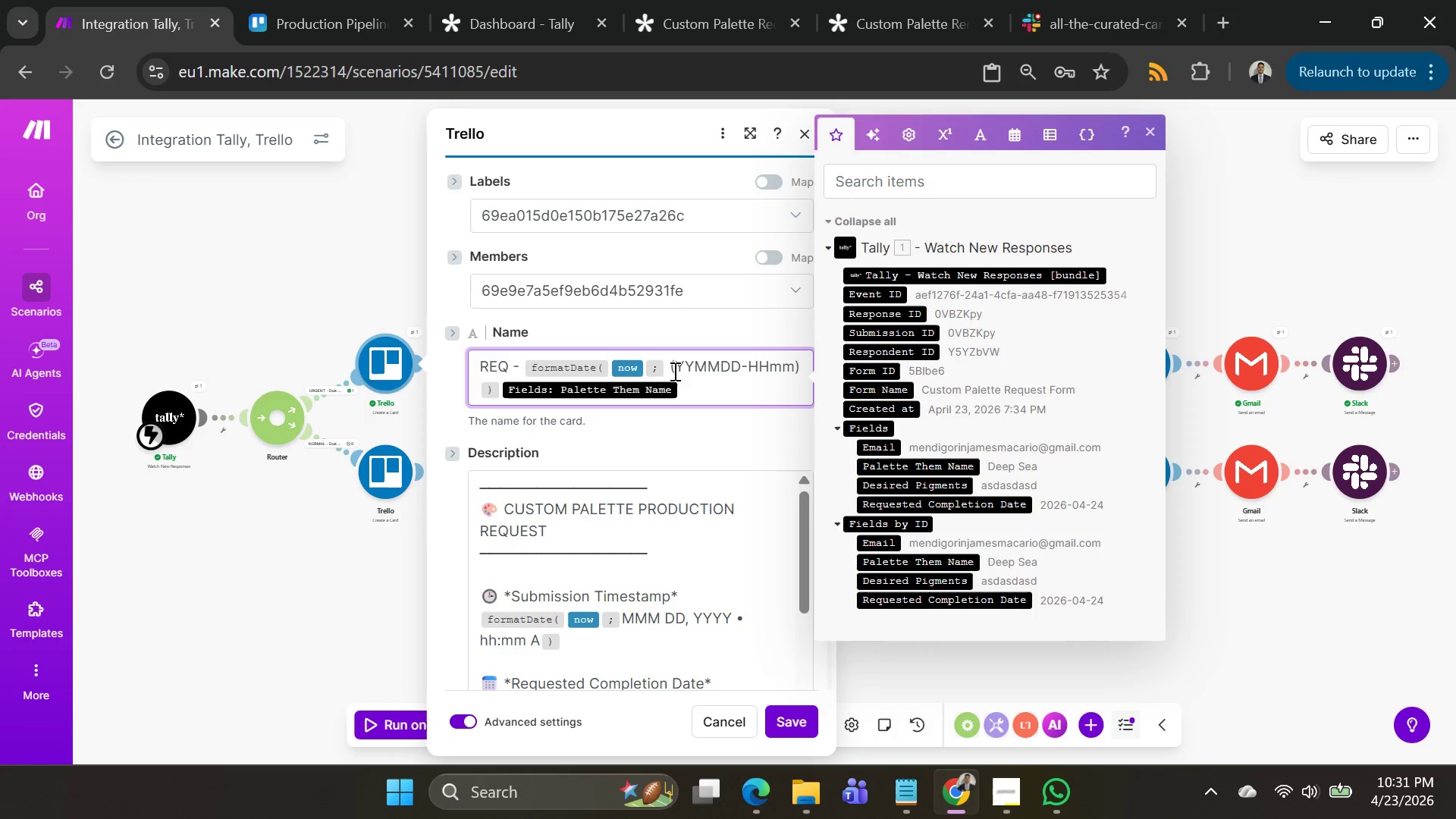 
left_click([669, 366])
 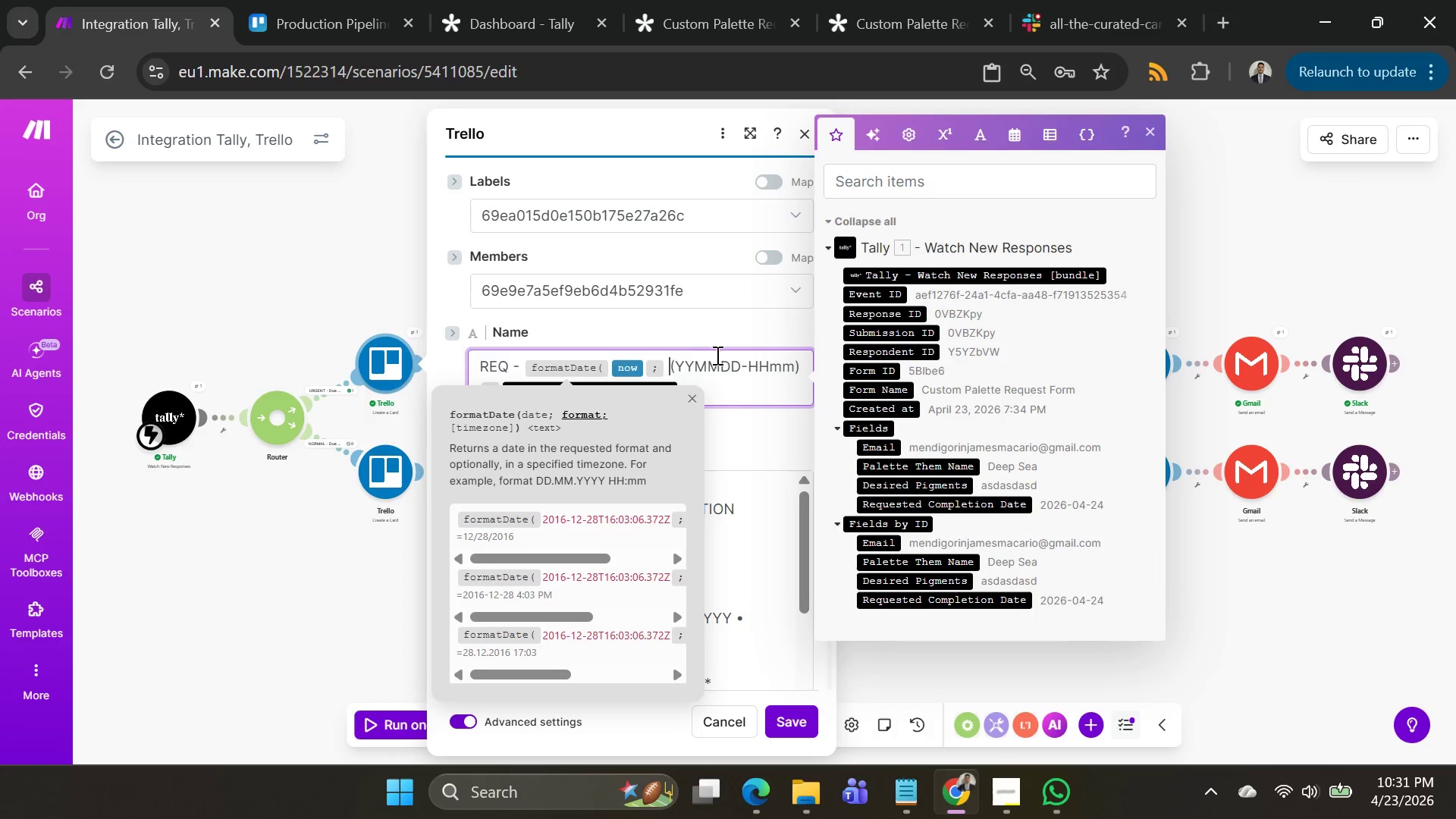 
key(Backspace)
 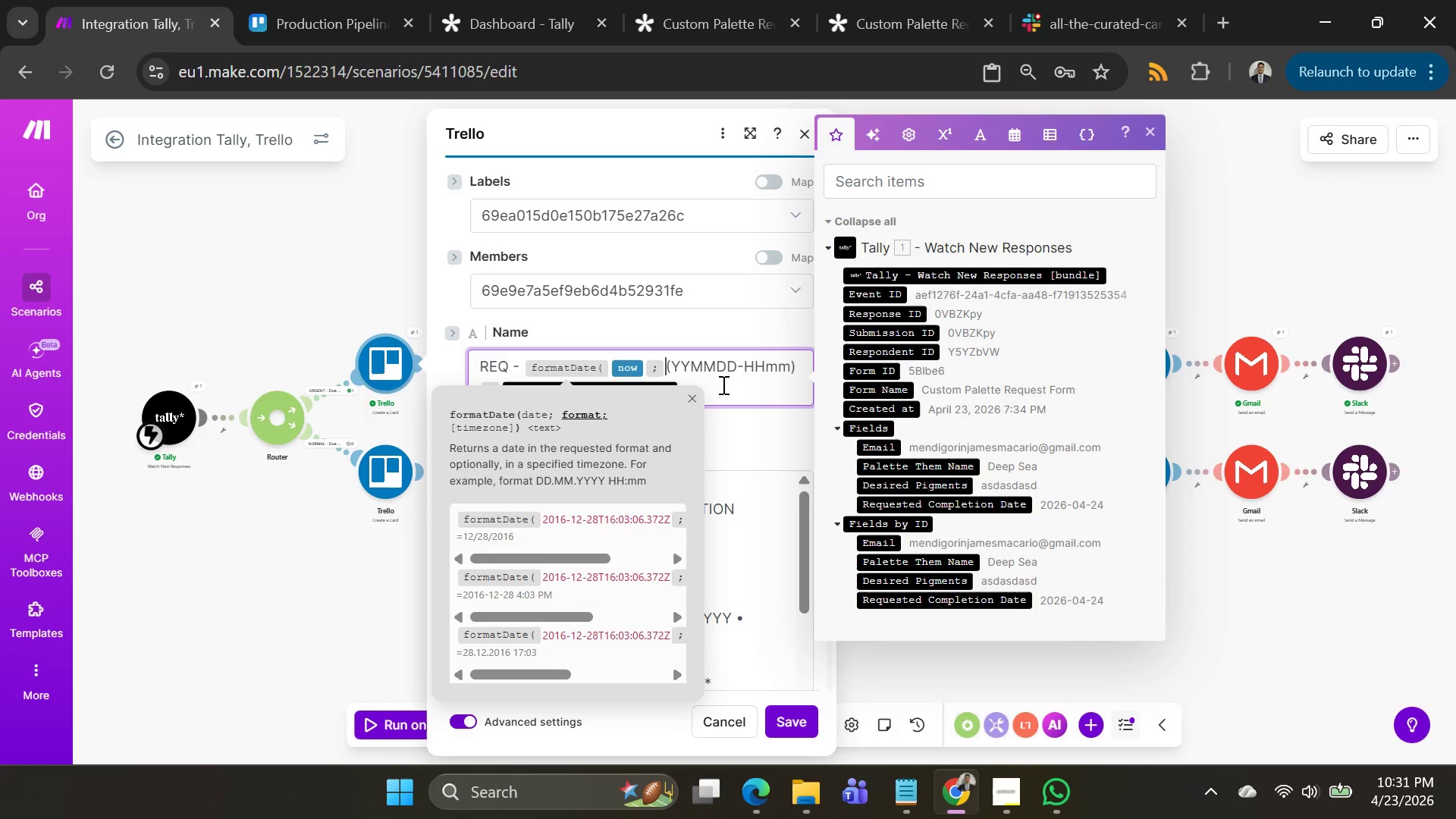 
key(Space)
 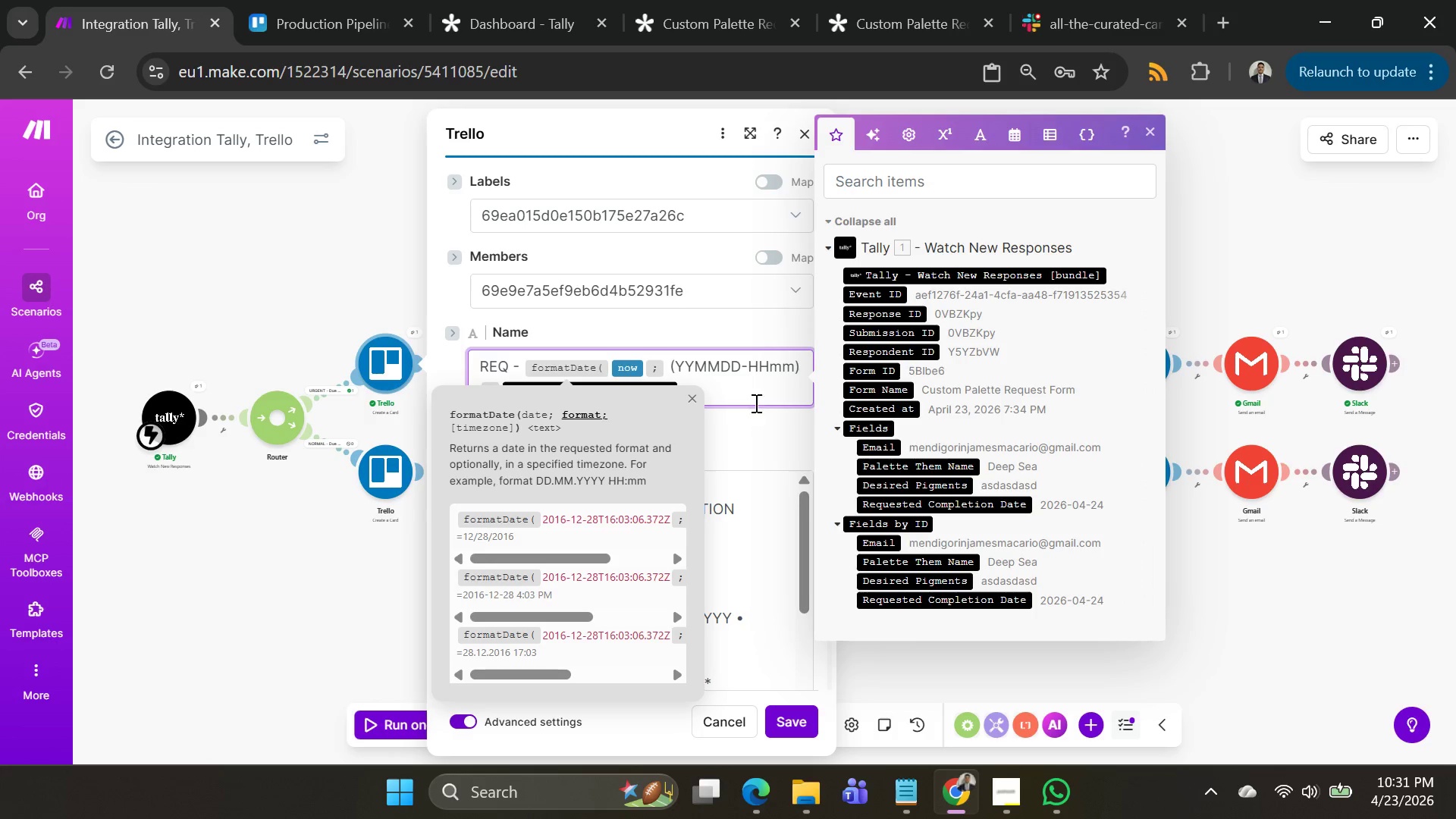 
left_click([767, 401])
 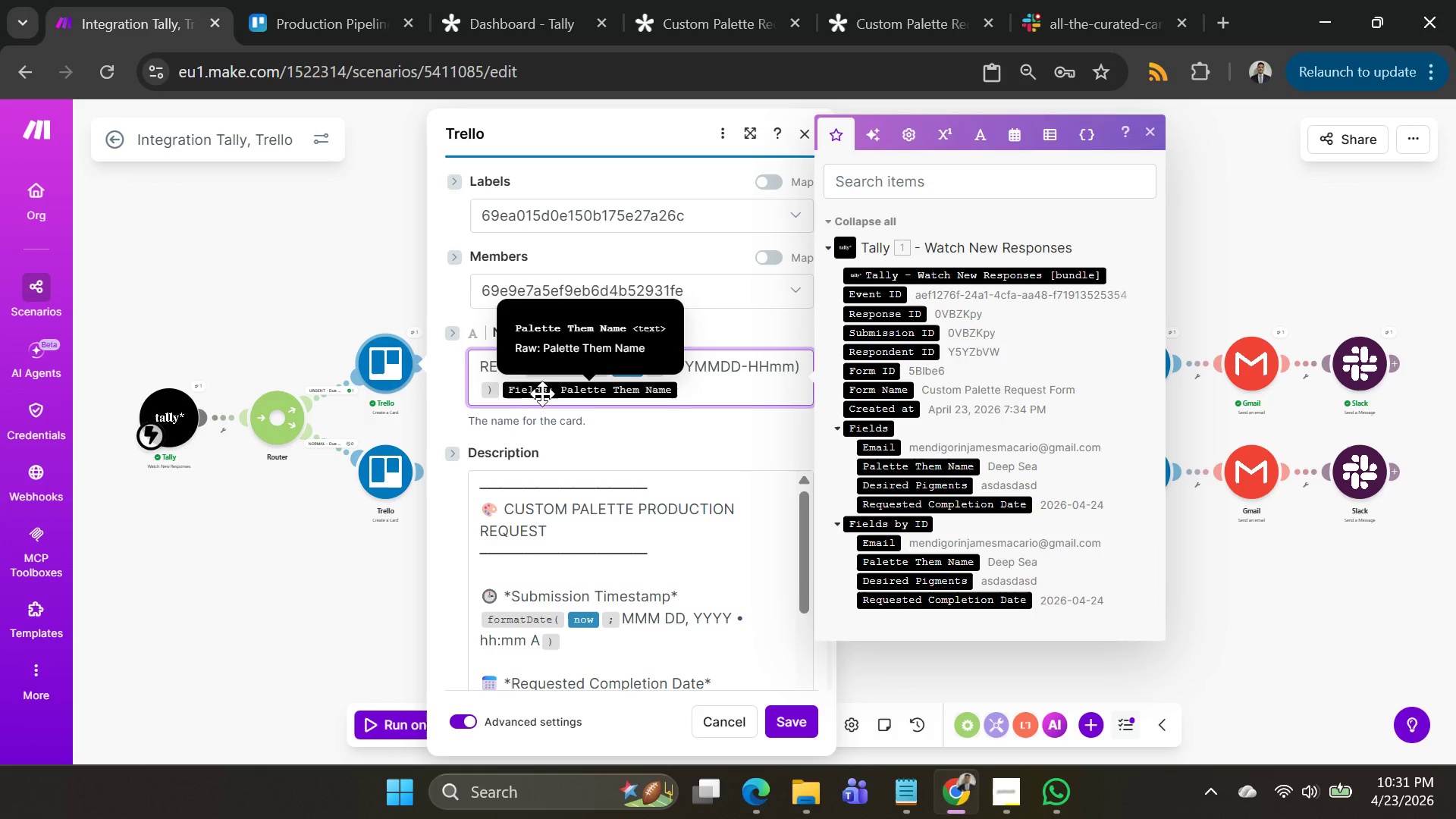 
left_click([498, 394])
 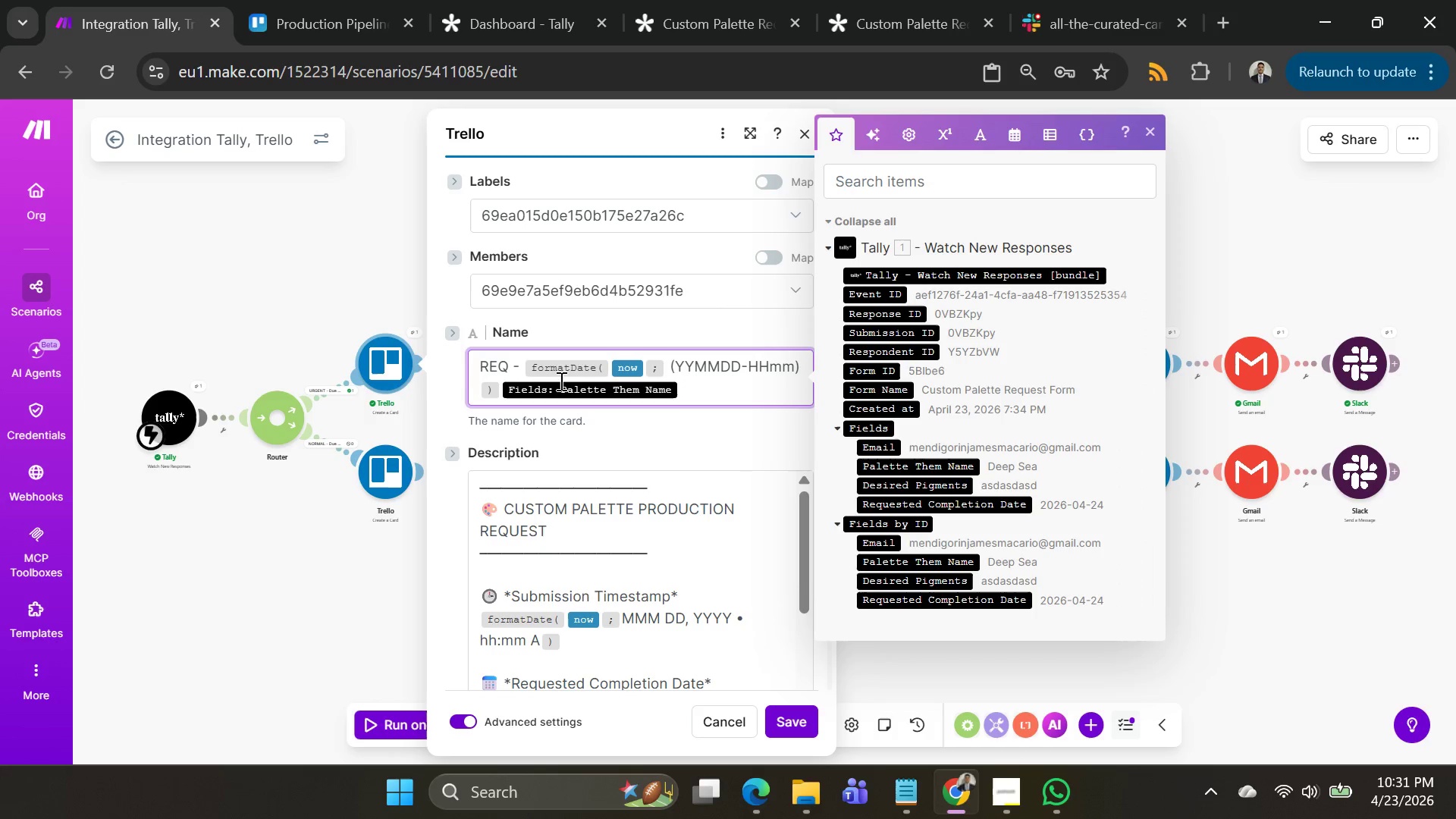 
key(ArrowLeft)
 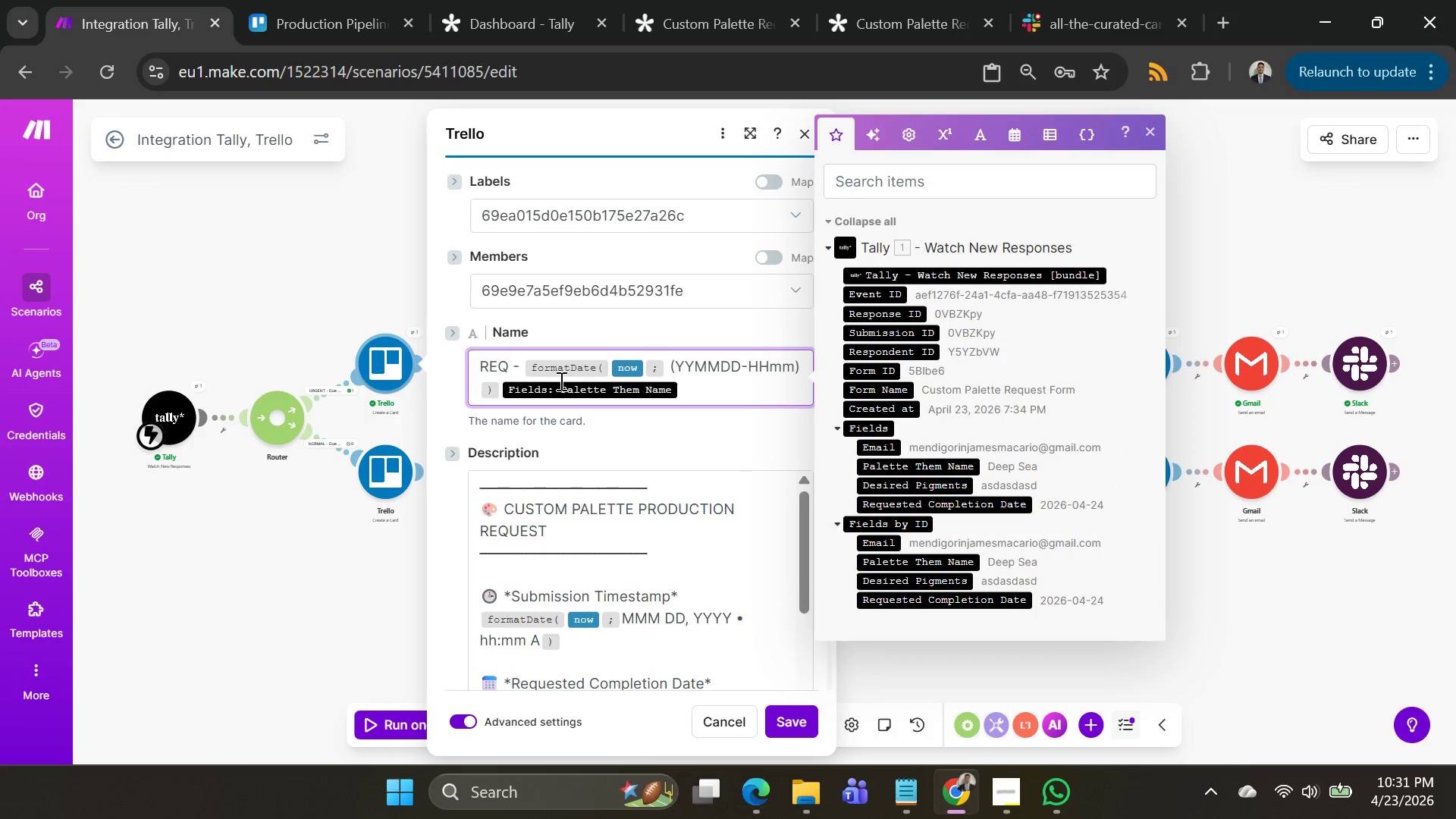 
key(Space)
 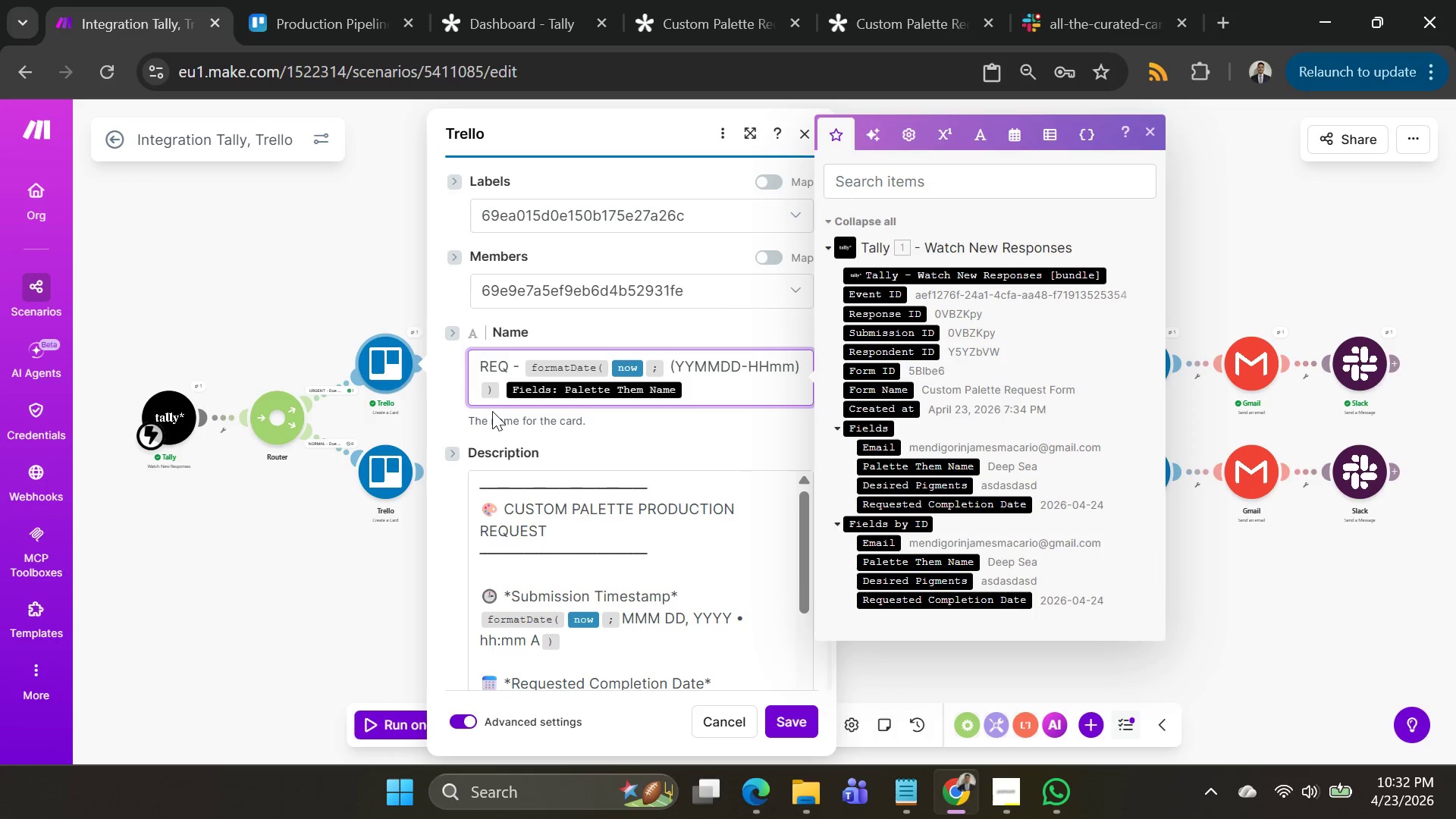 
wait(9.81)
 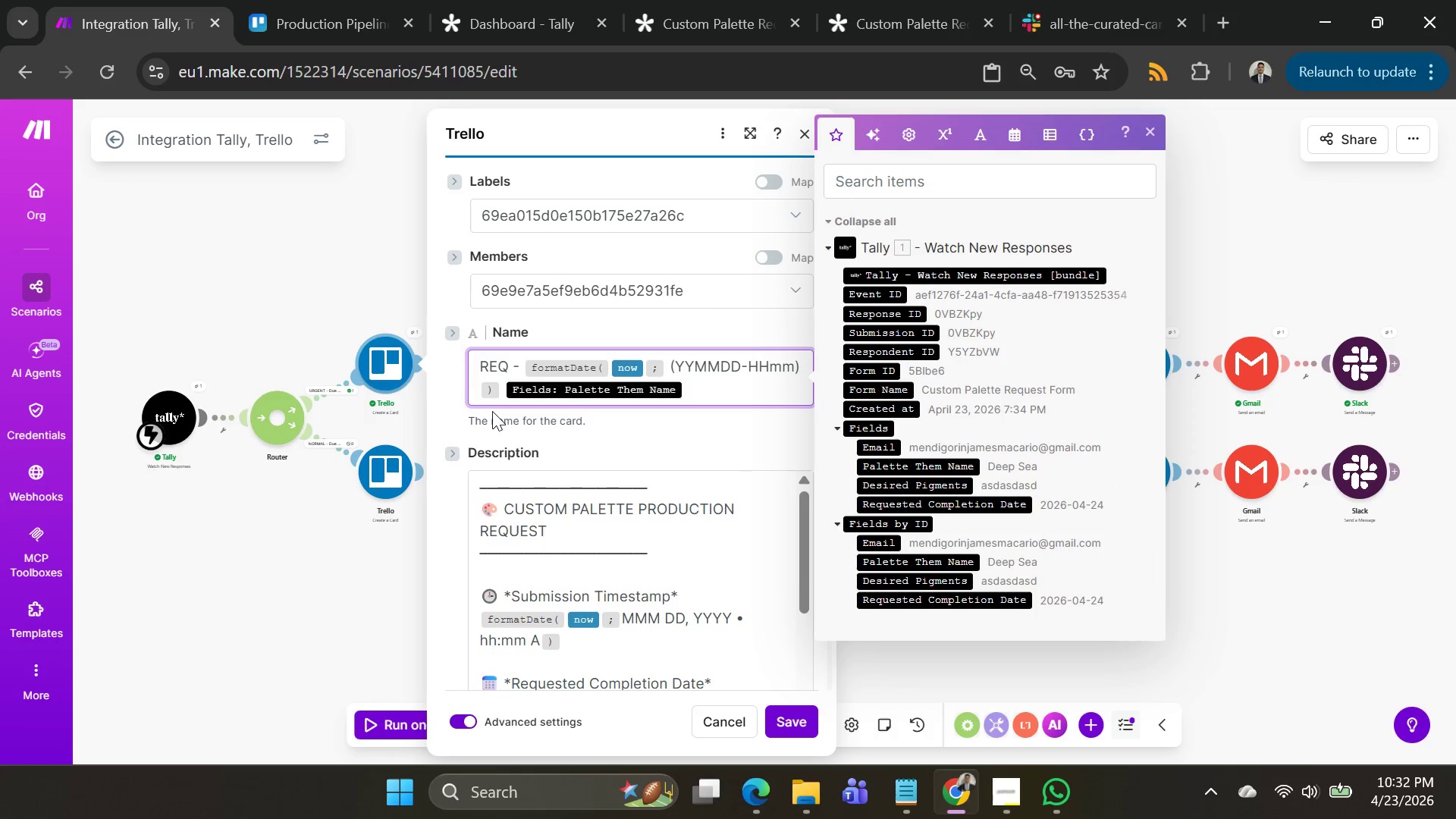 
left_click([801, 364])
 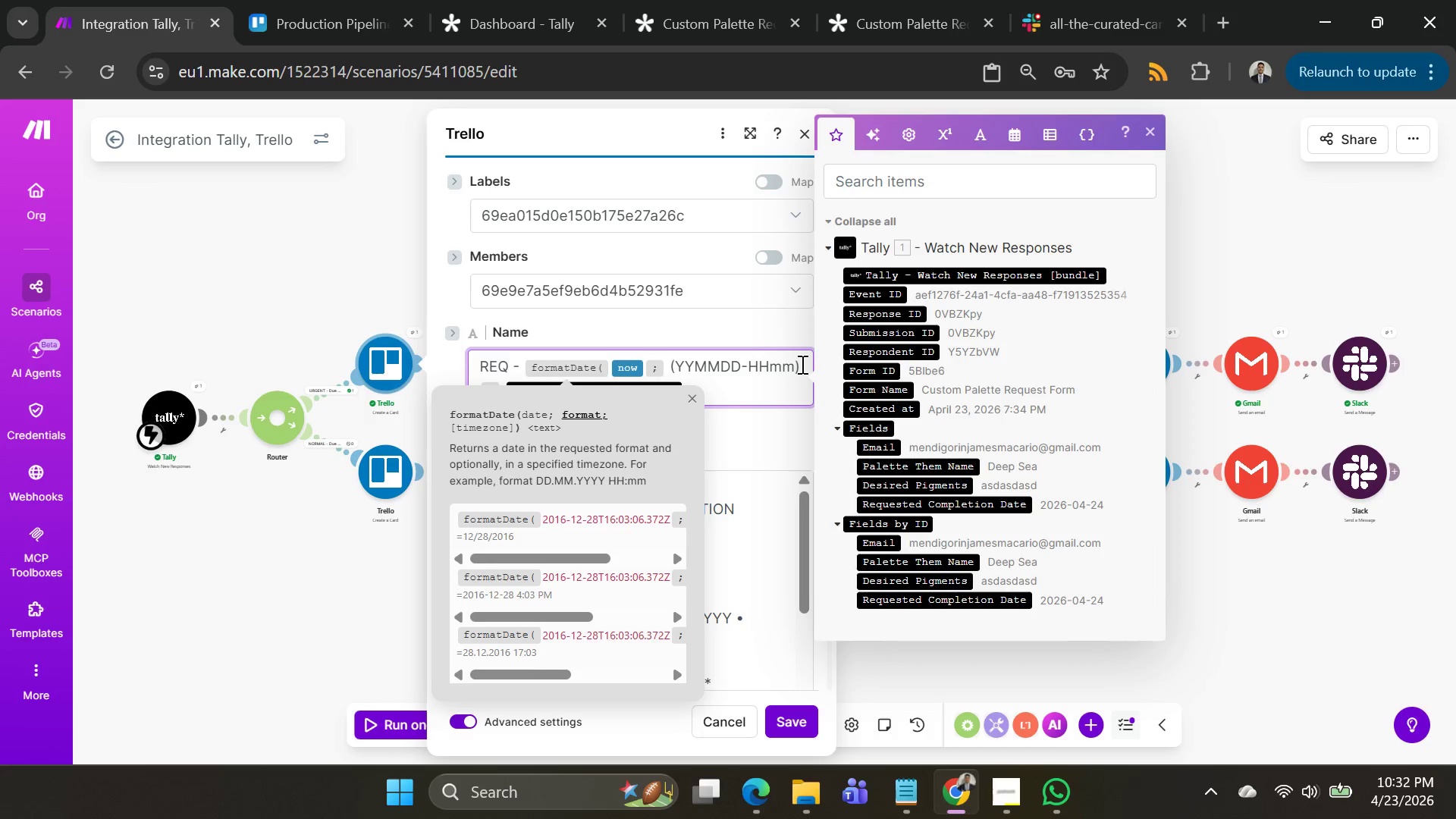 
key(Backspace)
 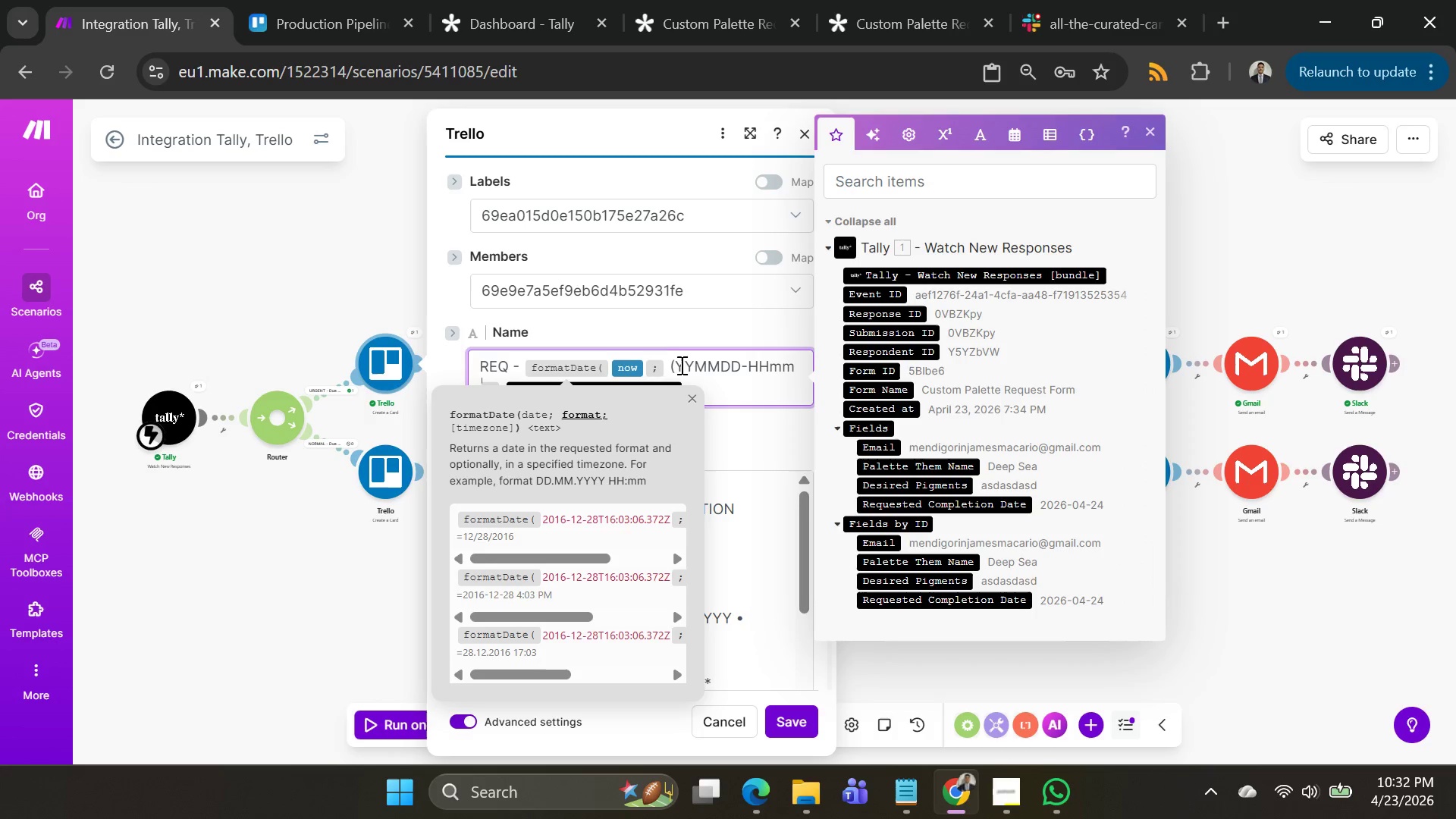 
left_click([675, 368])